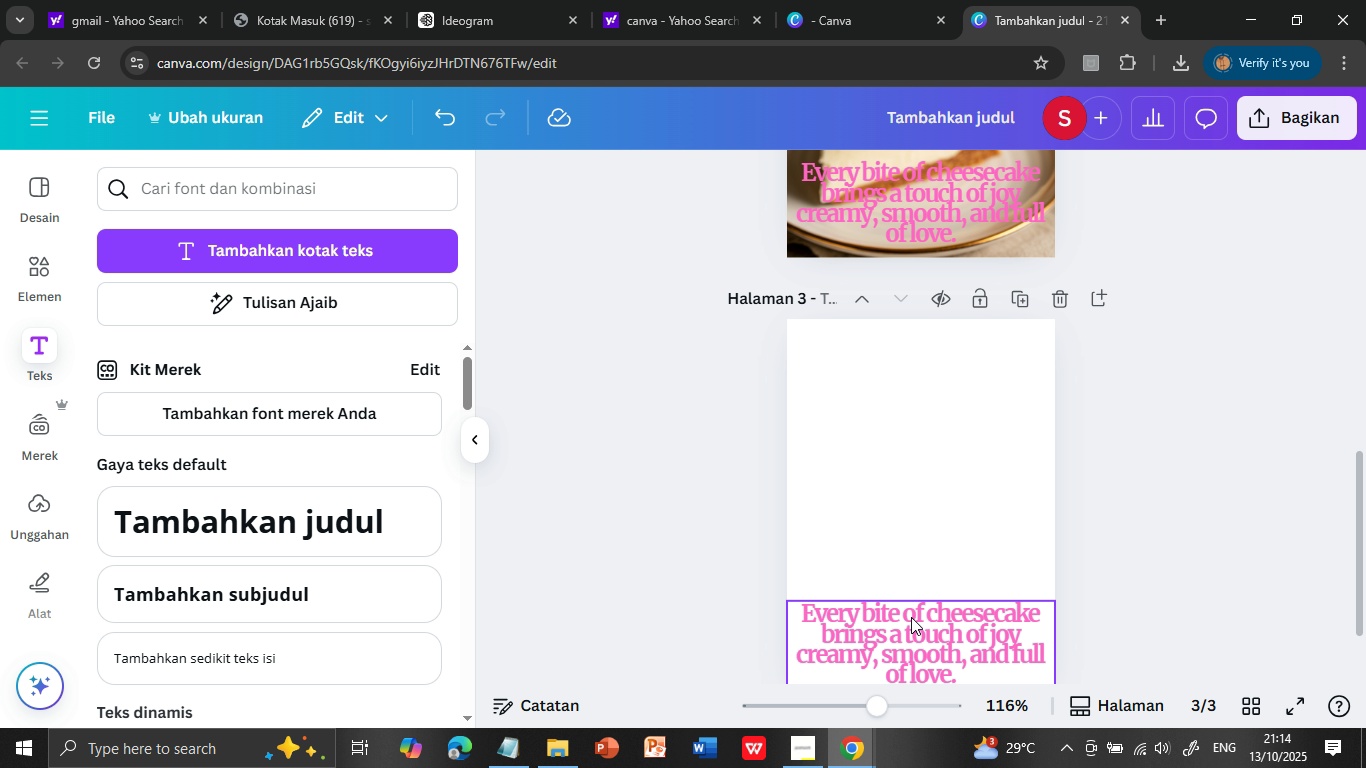 
left_click([842, 389])
 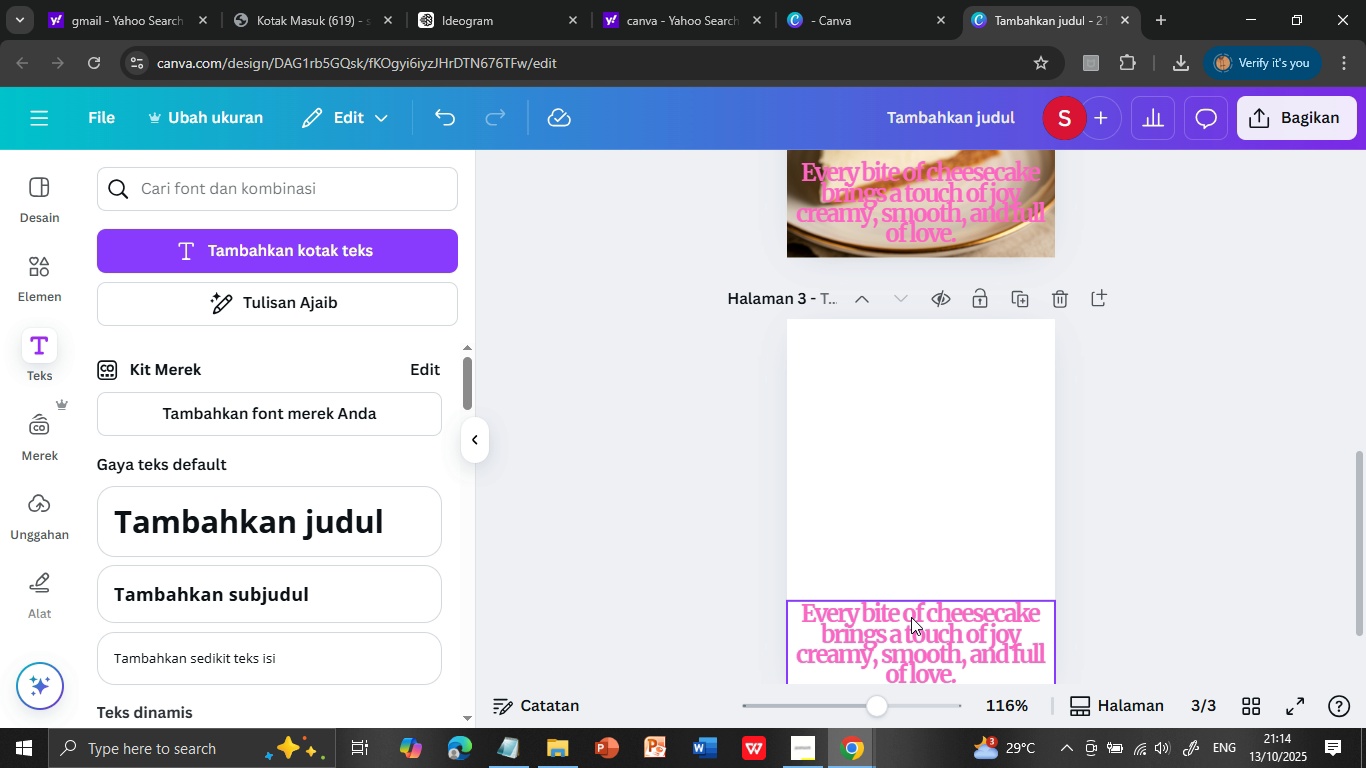 
left_click([911, 617])
 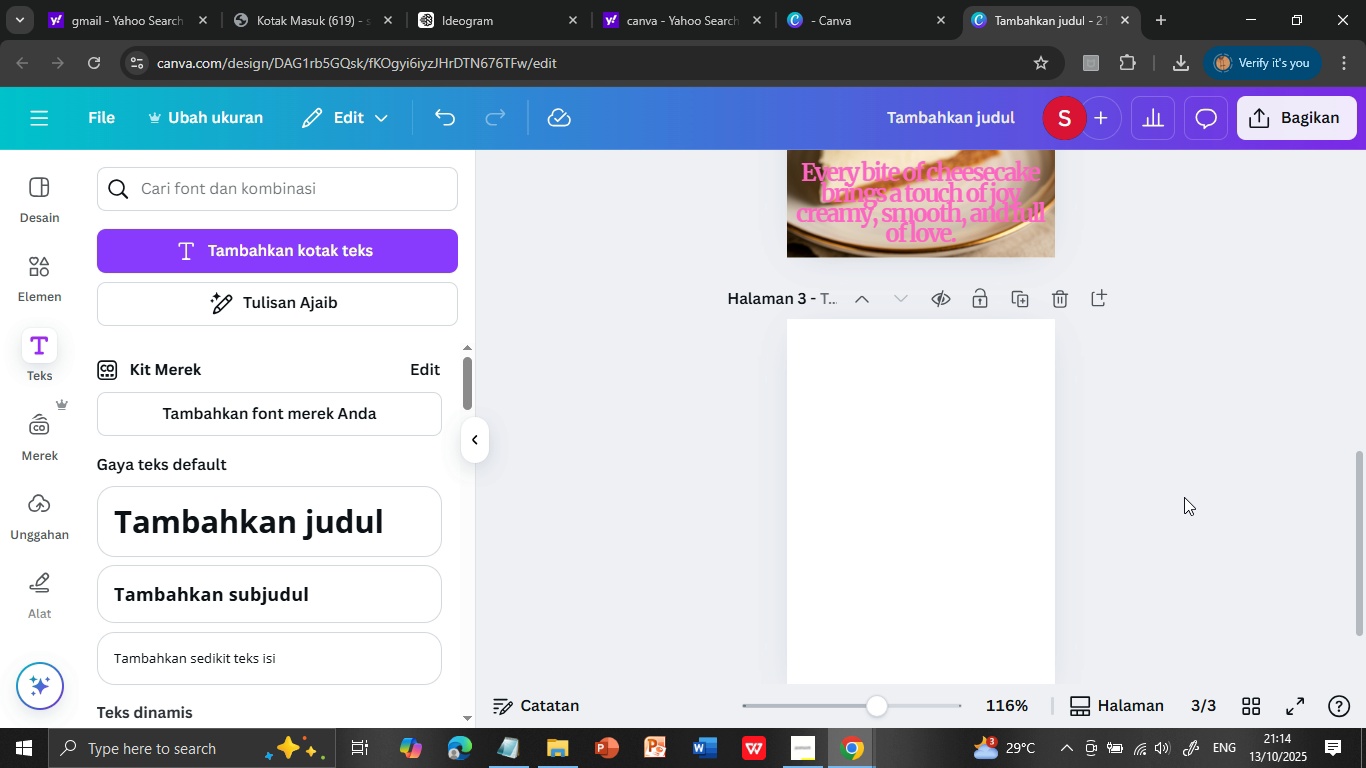 
key(Delete)
 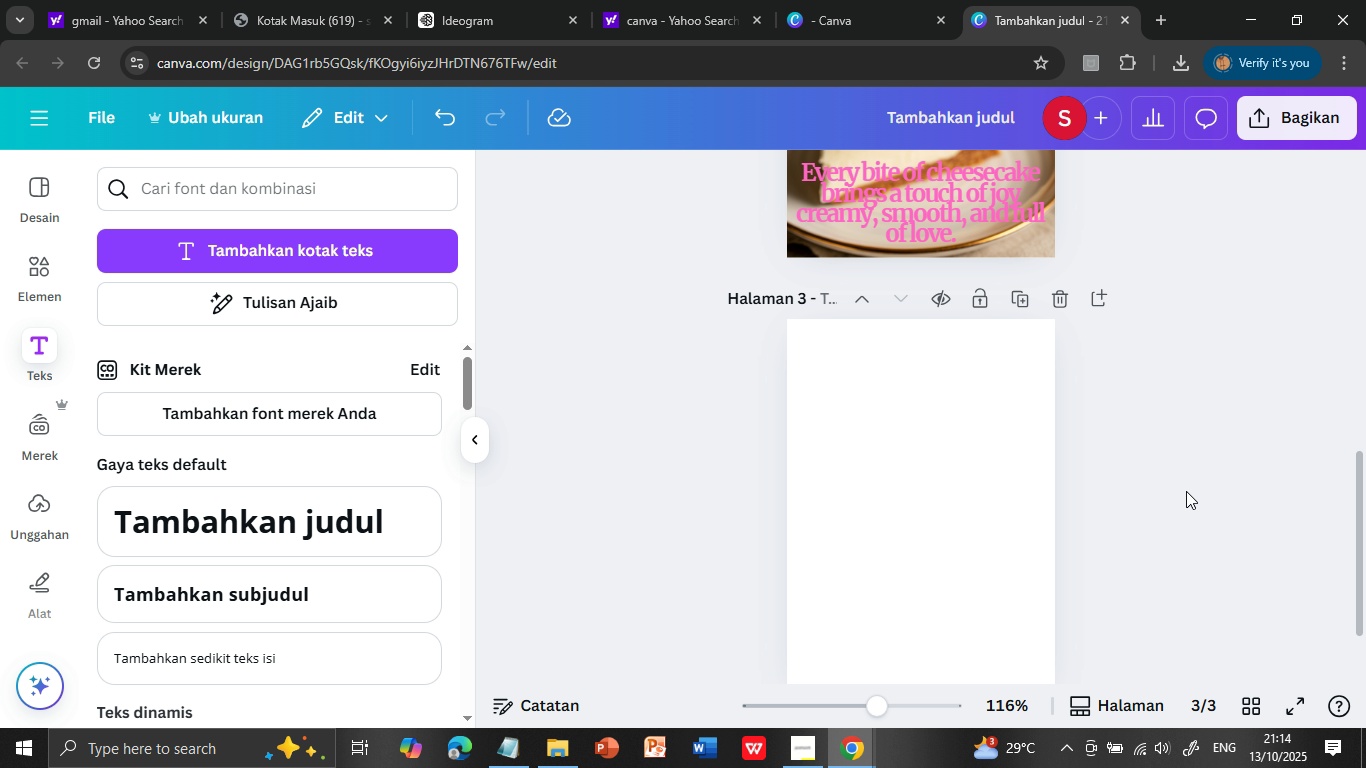 
left_click([1186, 491])
 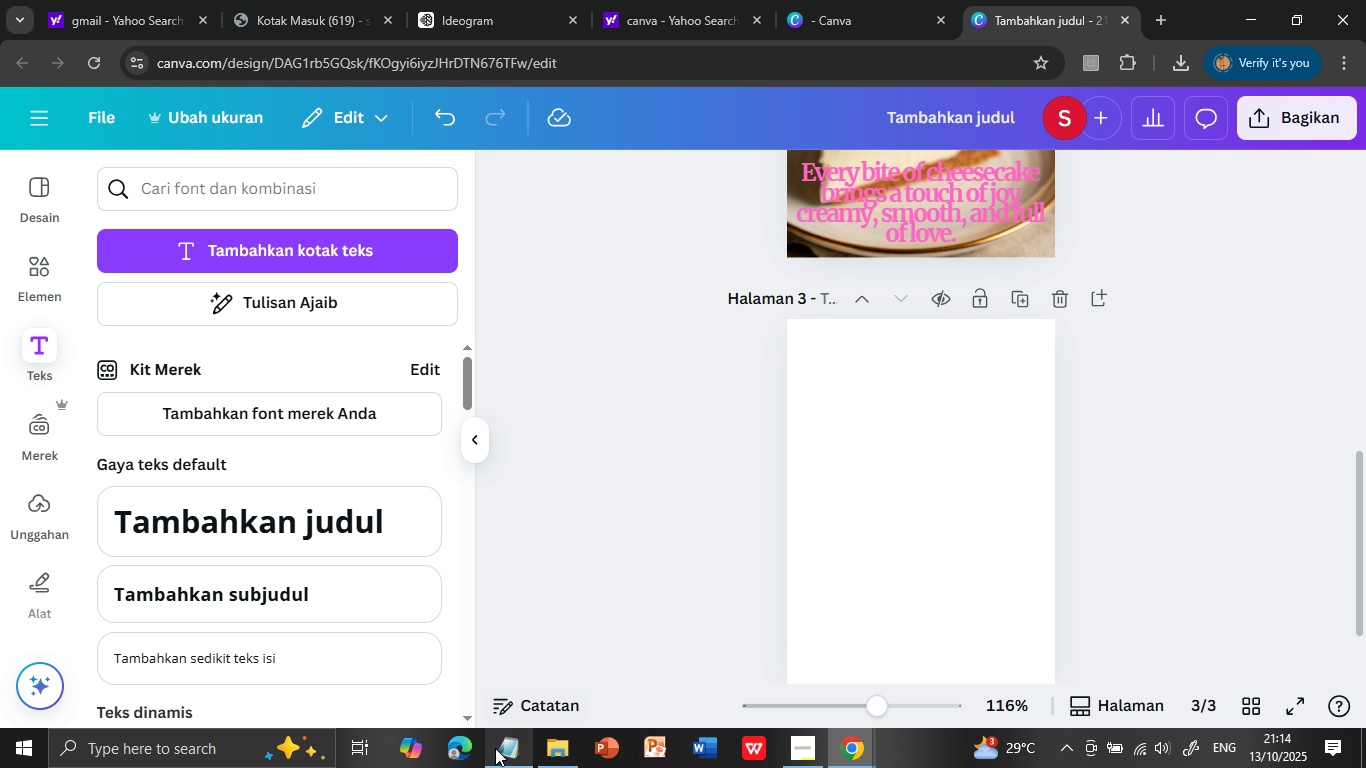 
left_click([501, 753])
 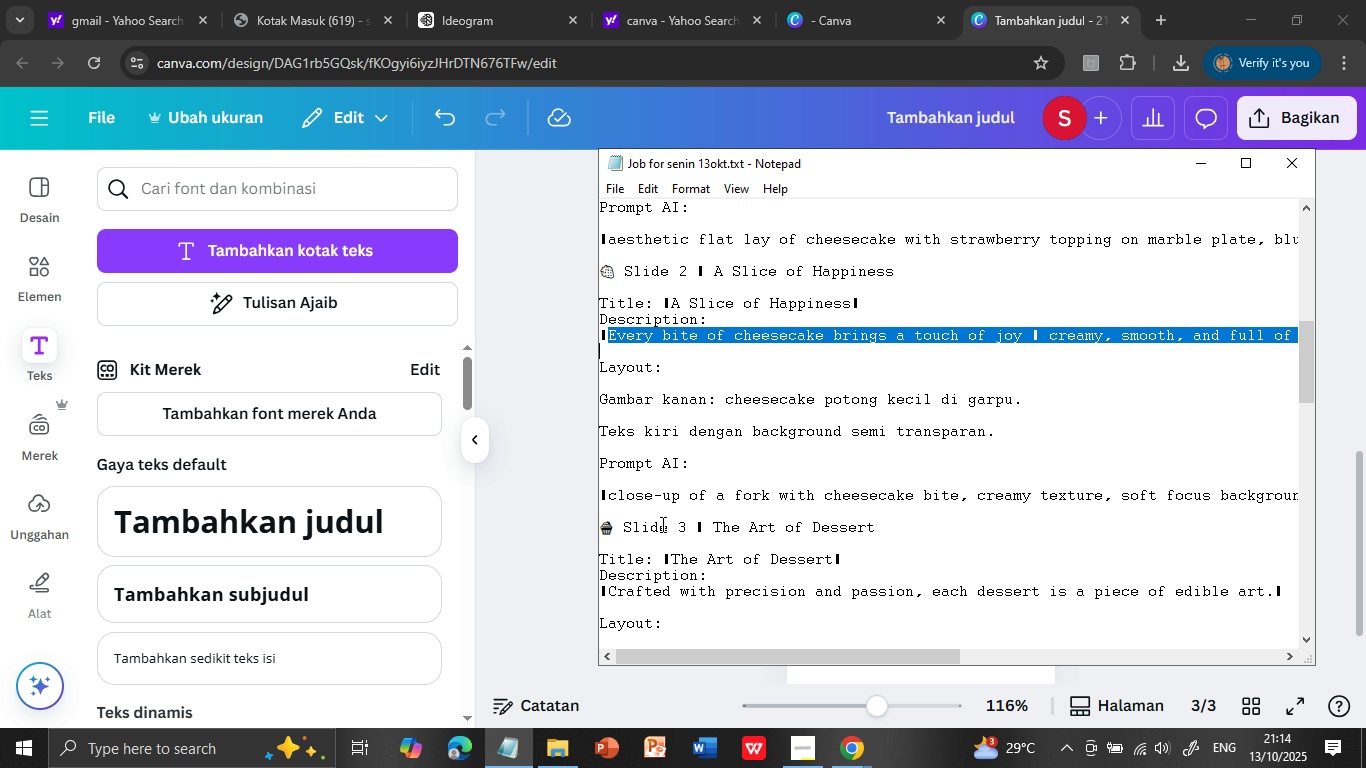 
scroll: coordinate [661, 524], scroll_direction: down, amount: 2.0
 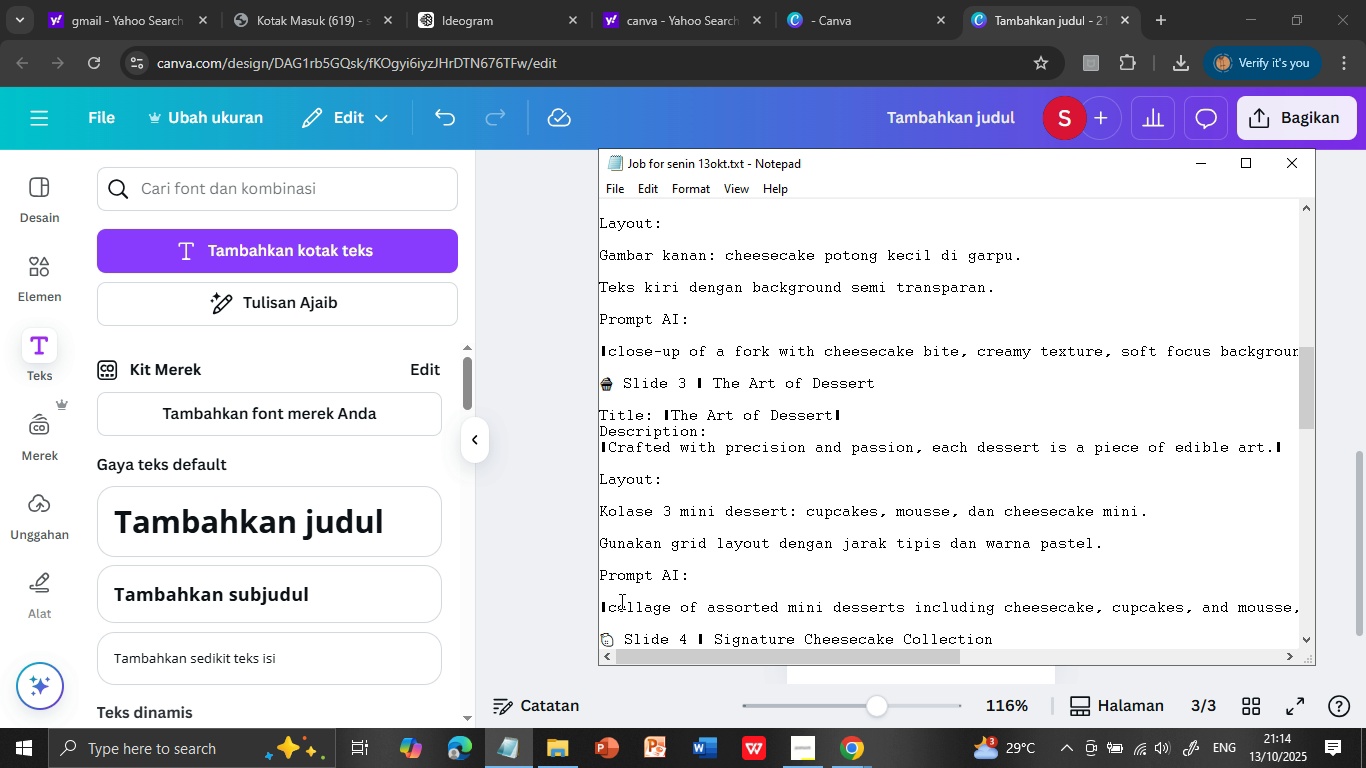 
left_click([607, 609])
 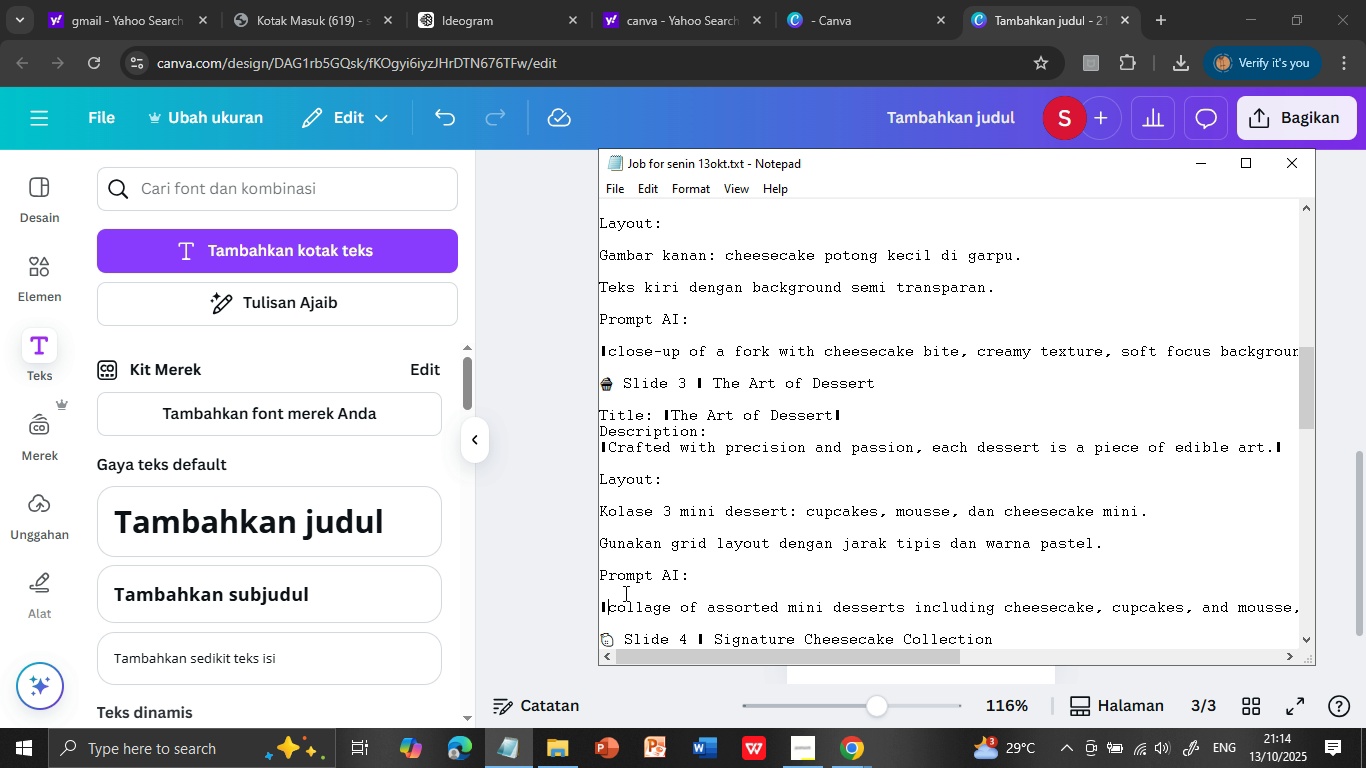 
key(Shift+ArrowDown)
 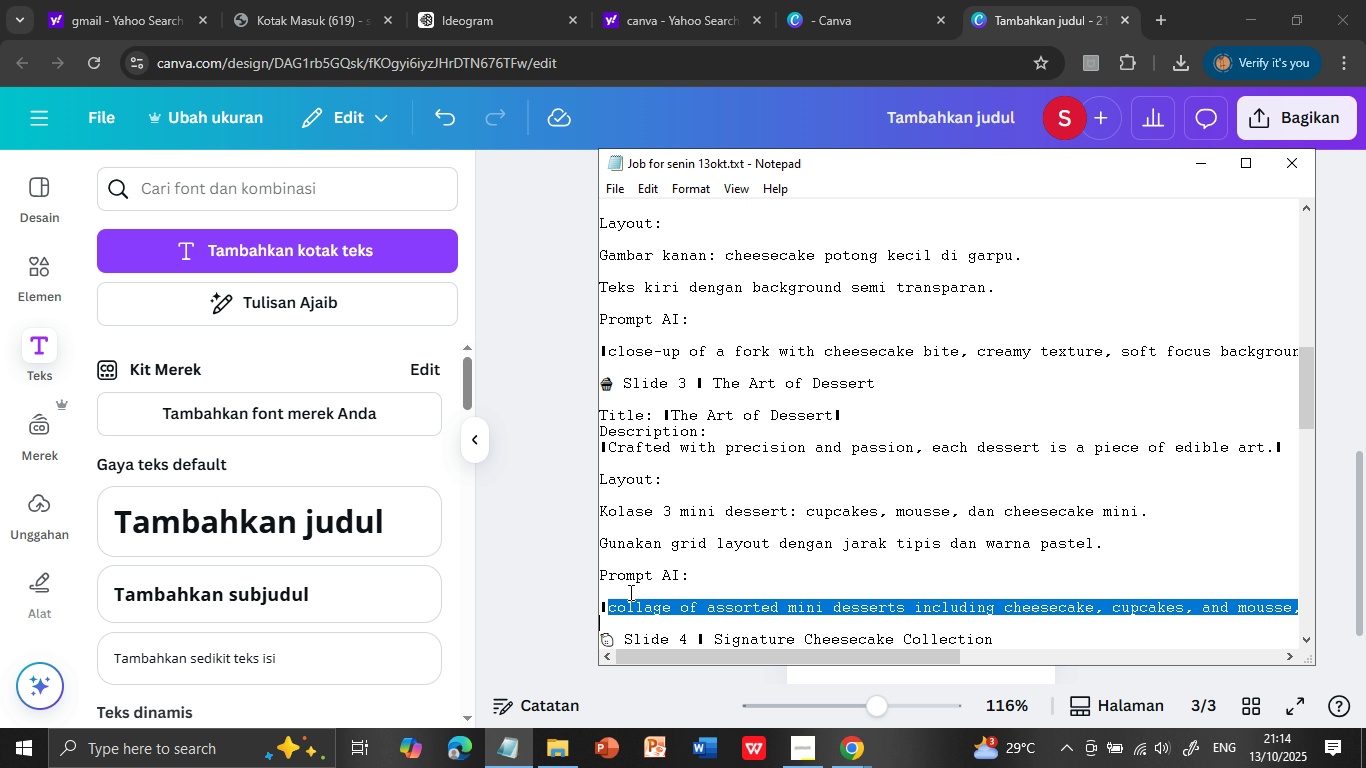 
key(Control+C)
 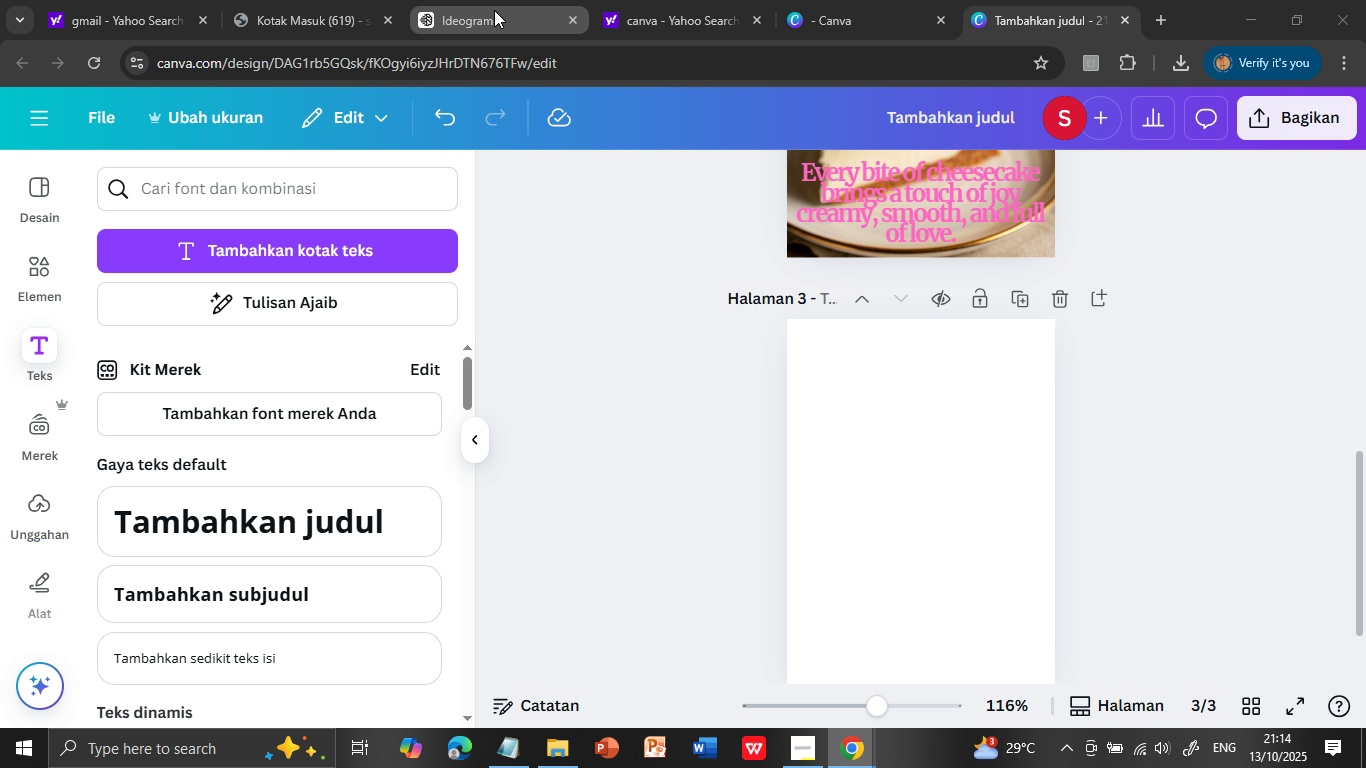 
left_click([494, 10])
 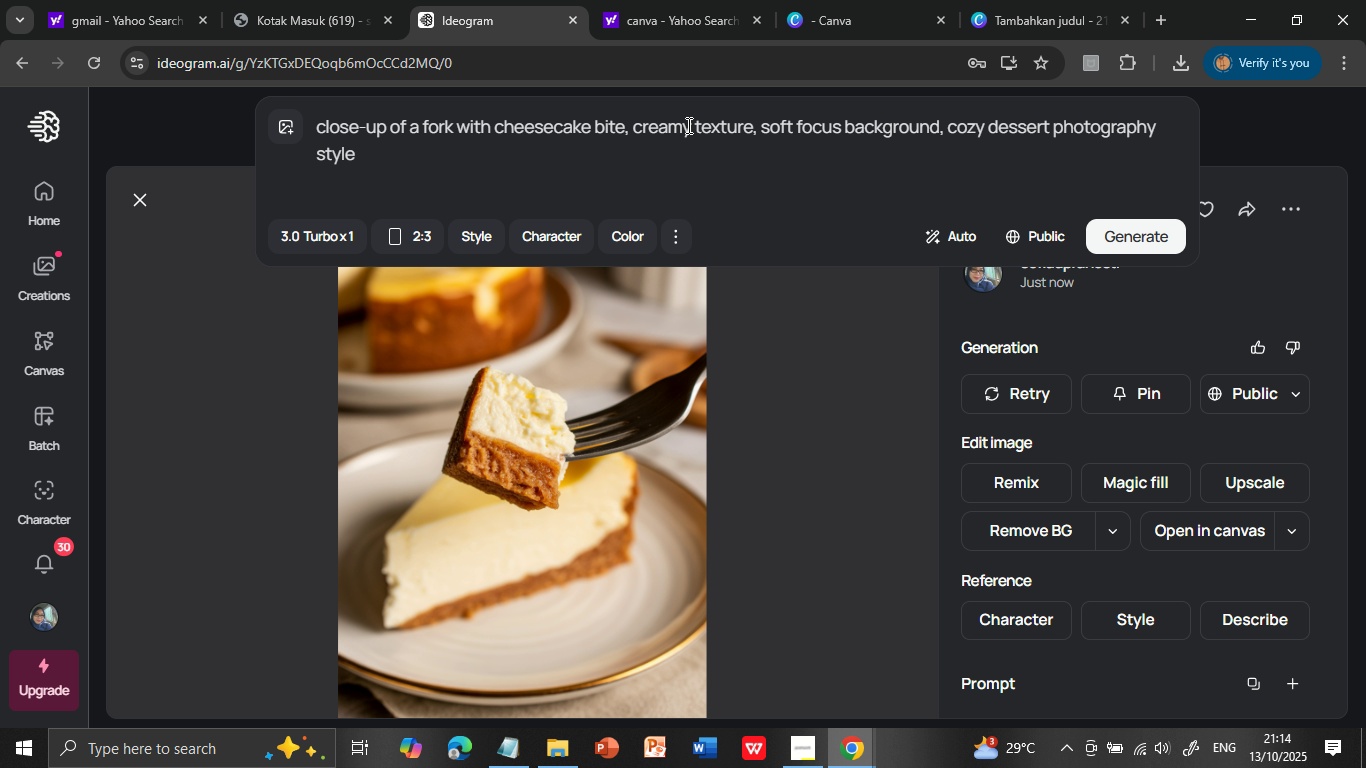 
left_click([596, 128])
 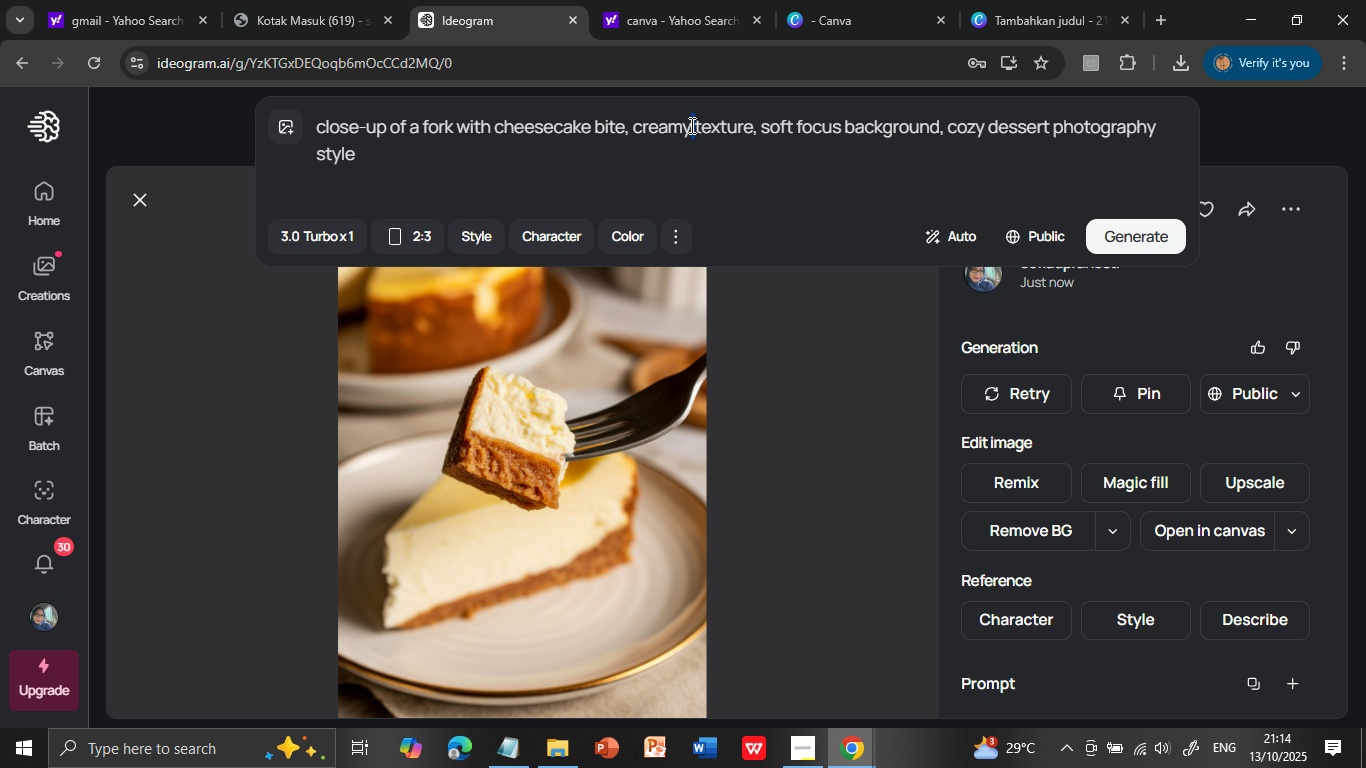 
double_click([690, 125])
 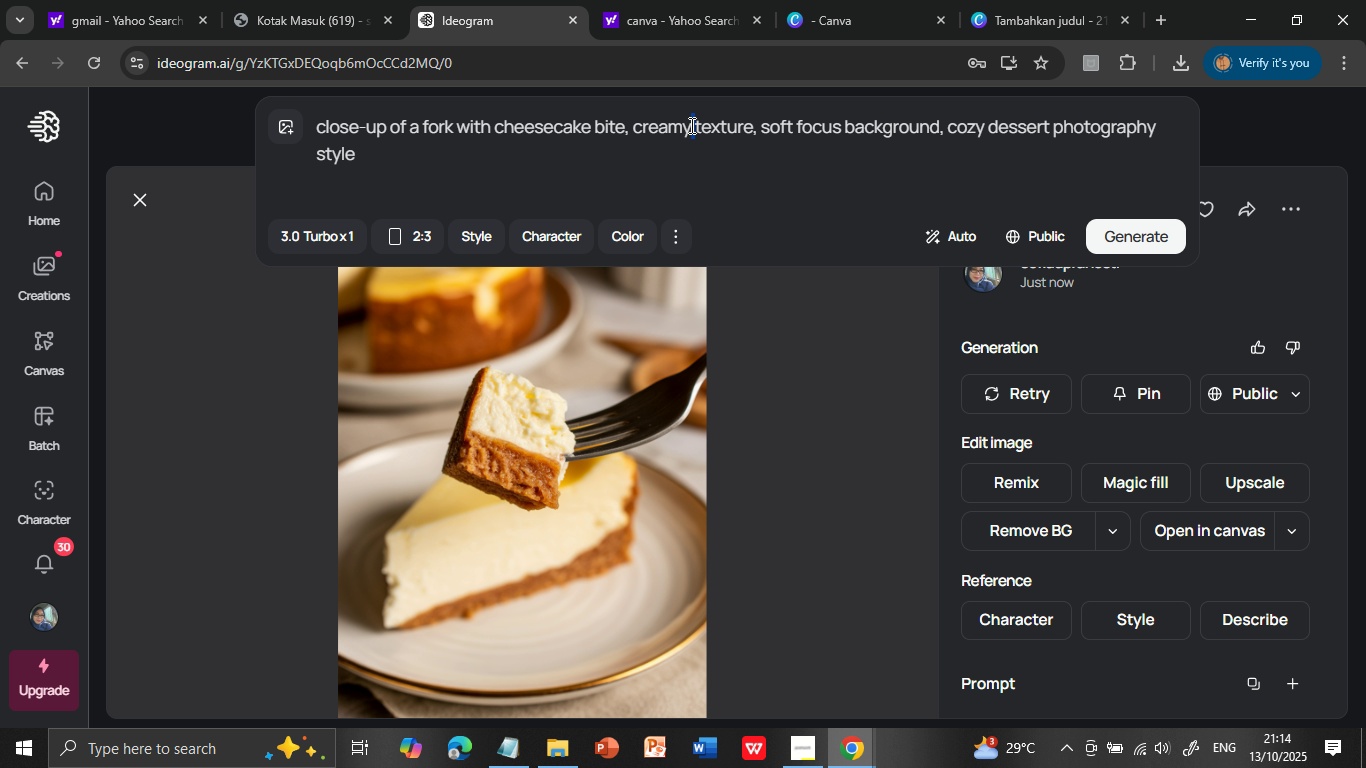 
double_click([690, 125])
 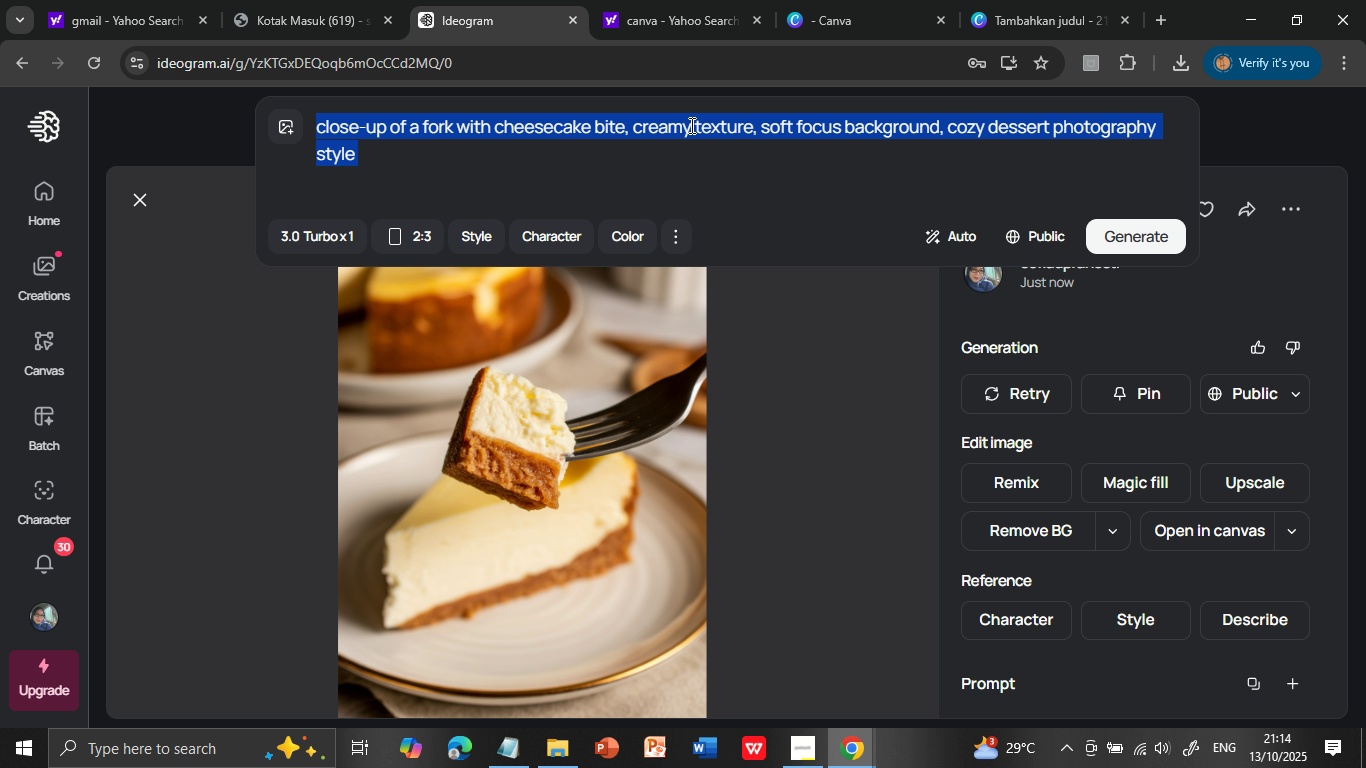 
triple_click([690, 125])
 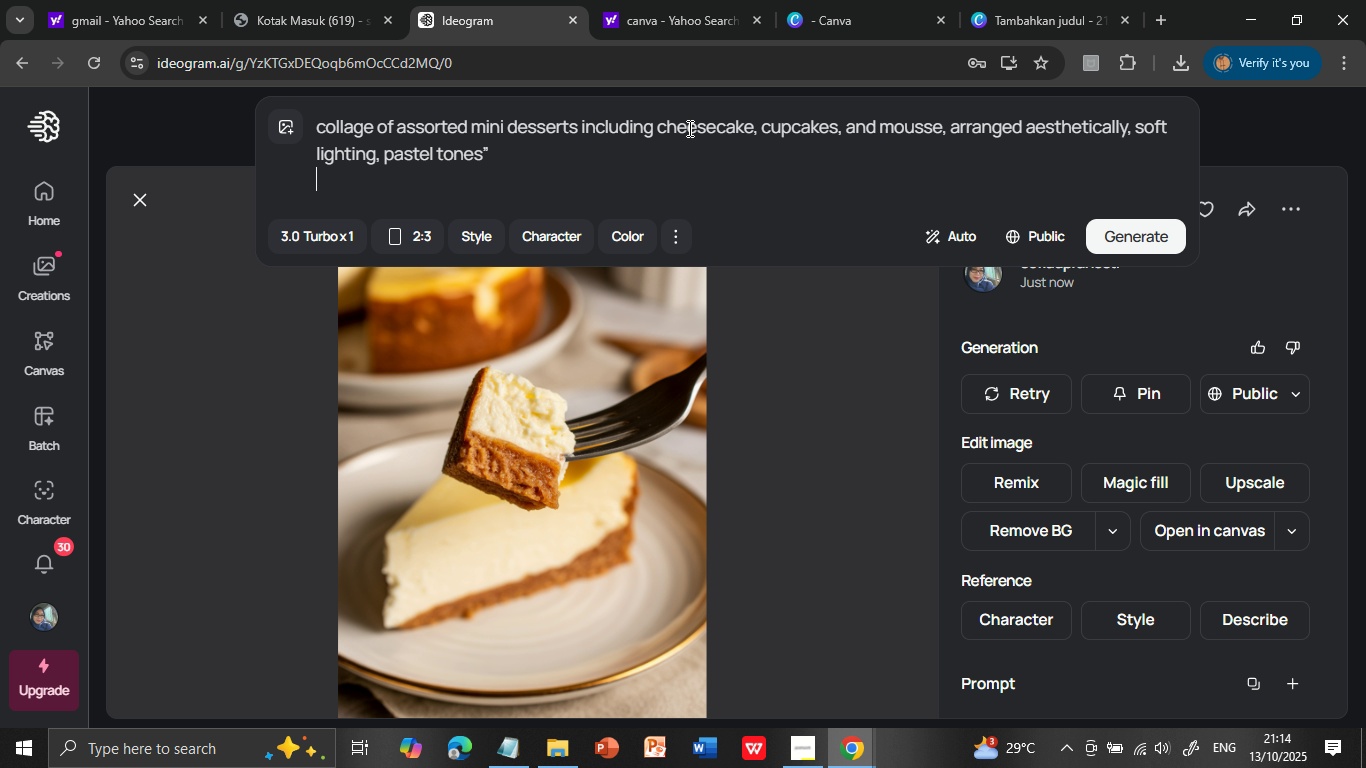 
key(Control+V)
 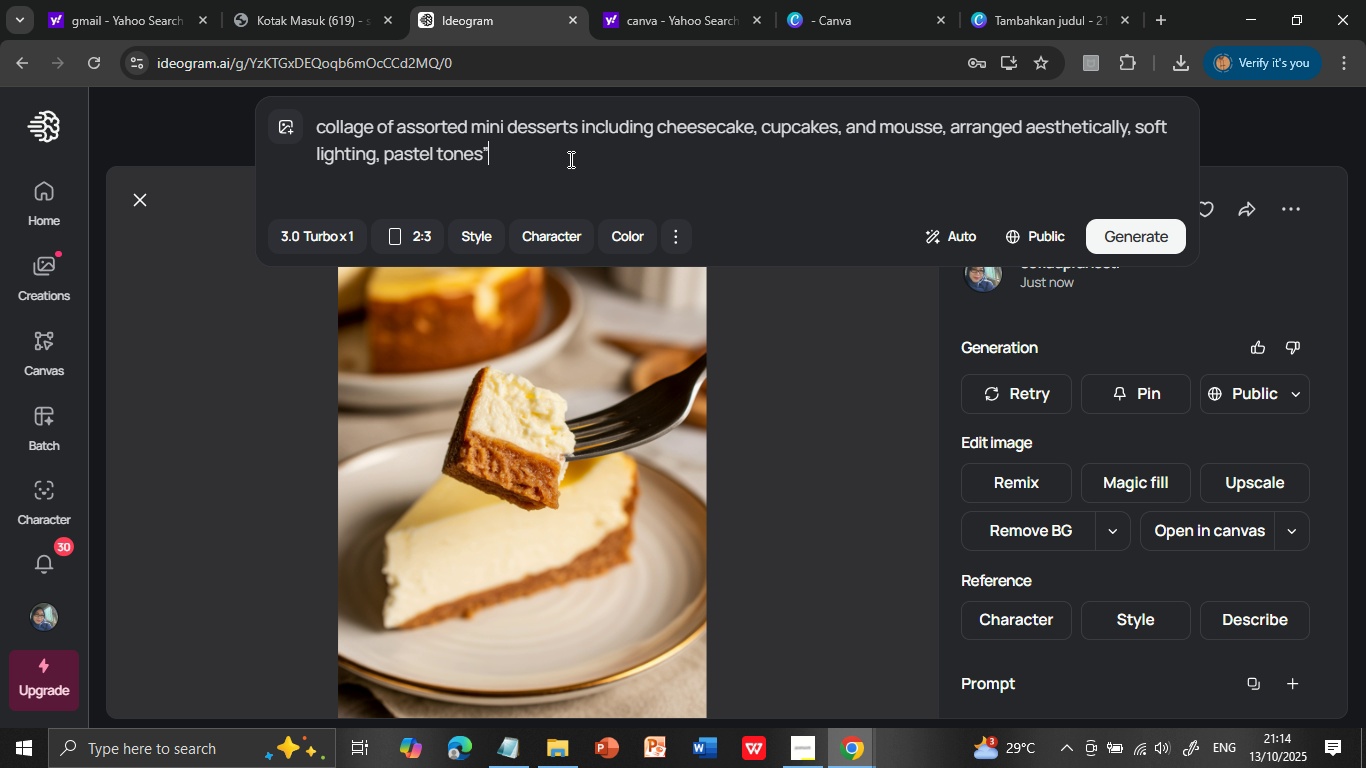 
left_click([569, 159])
 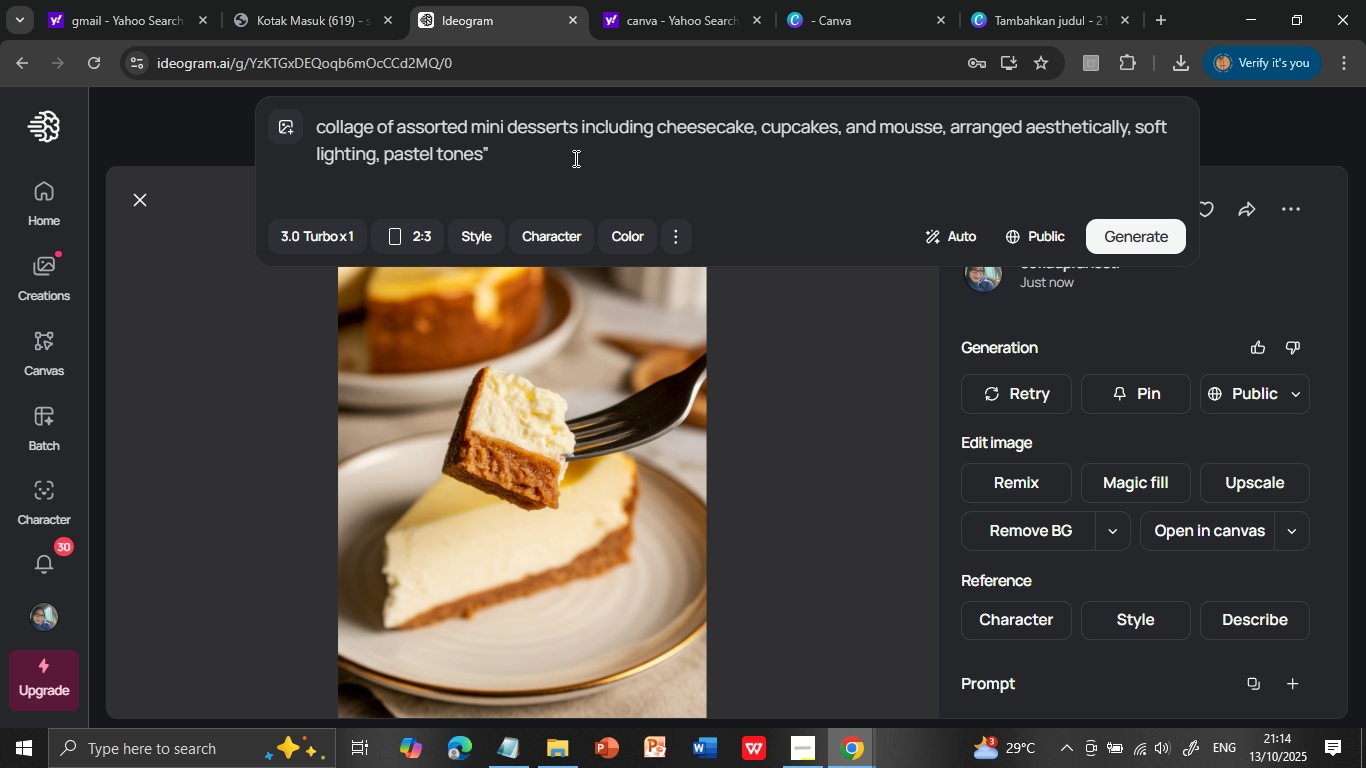 
left_click([1119, 226])
 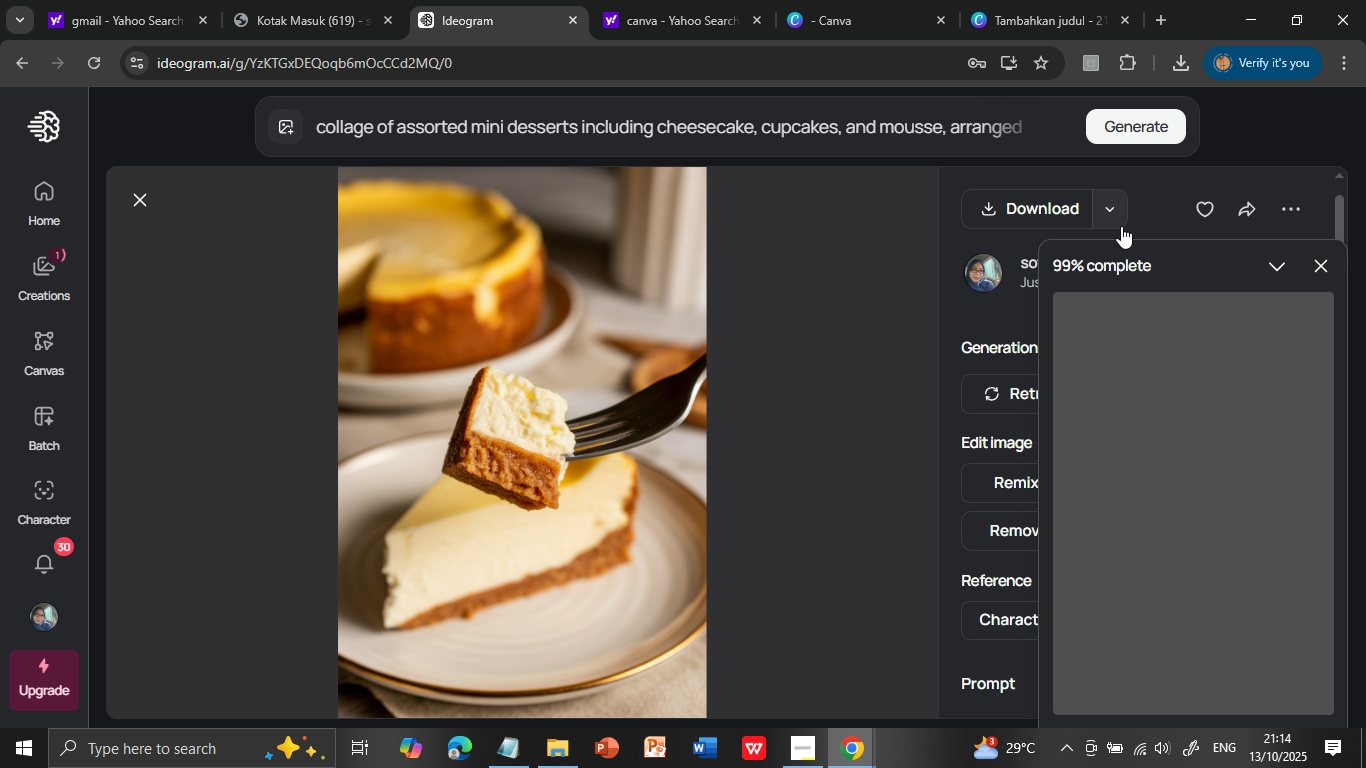 
wait(15.21)
 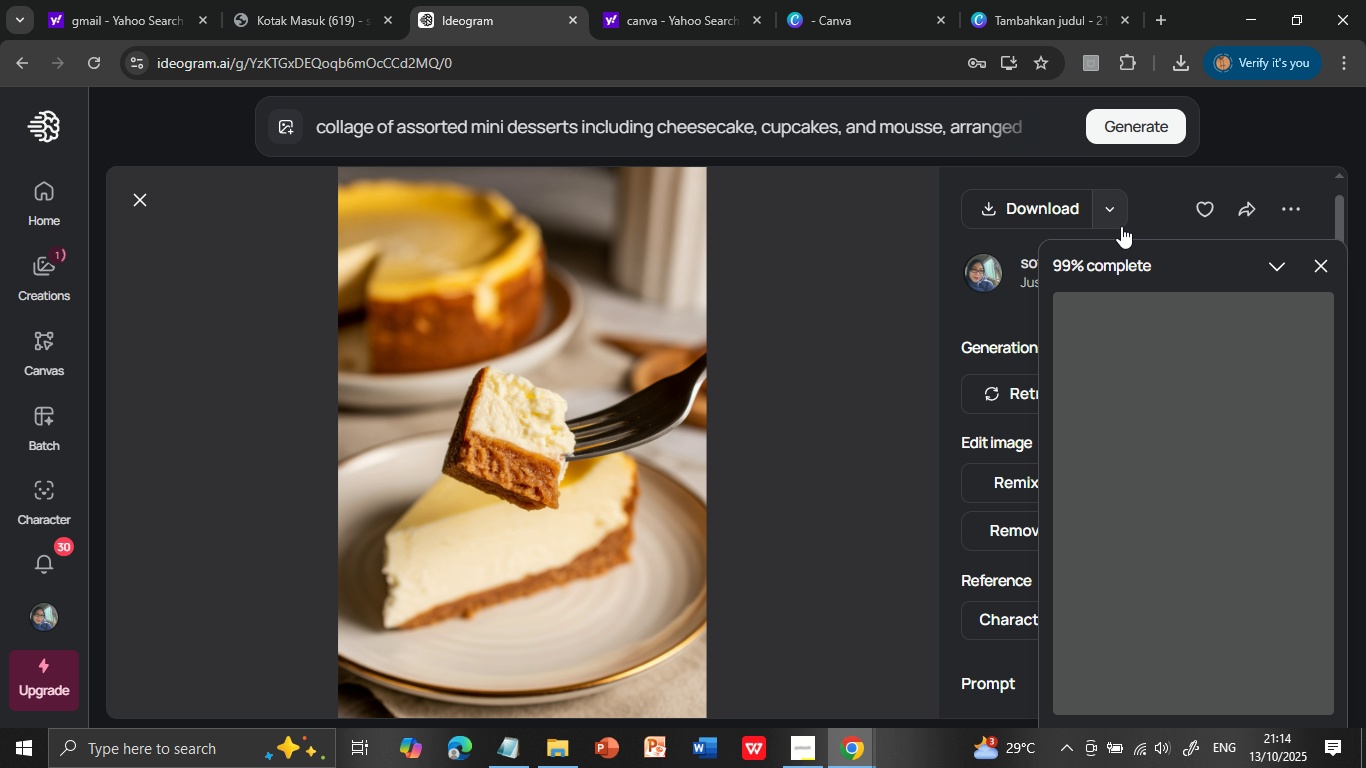 
left_click([1194, 418])
 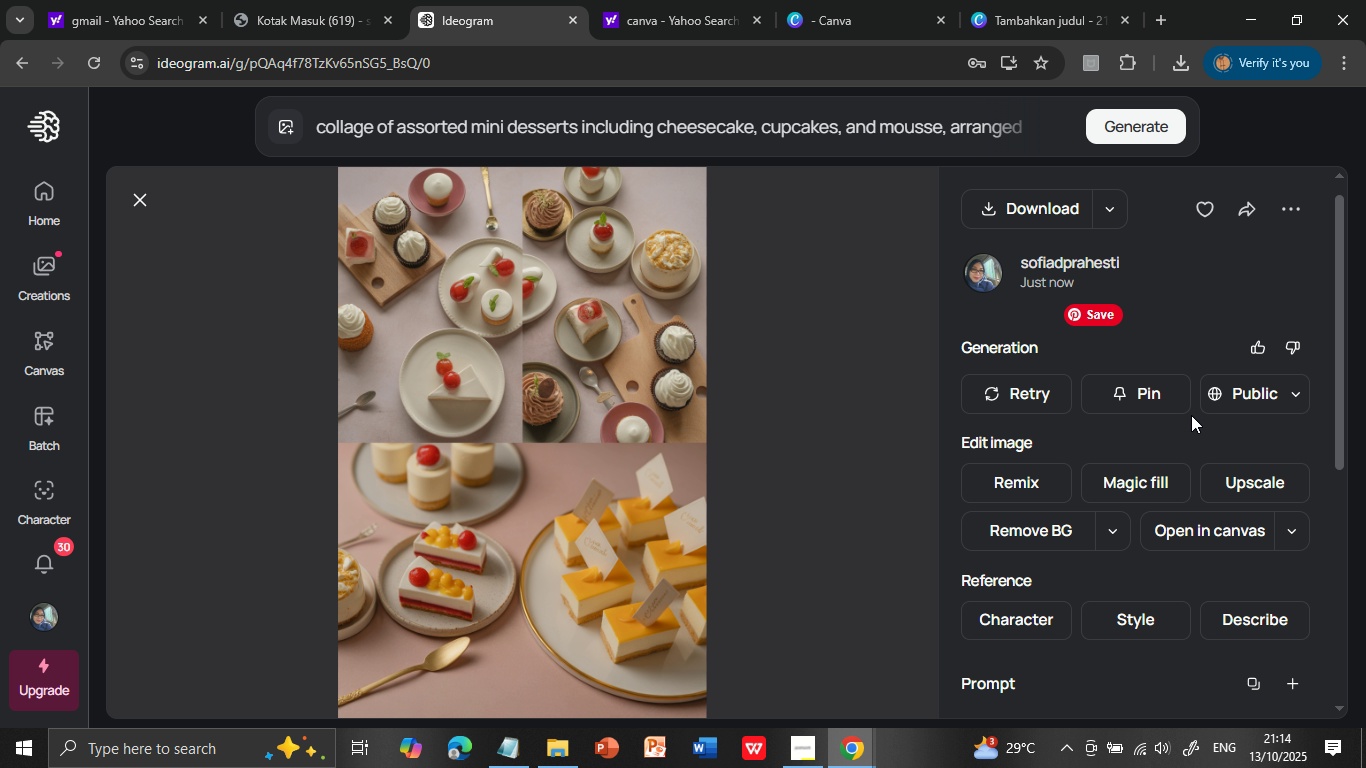 
wait(6.88)
 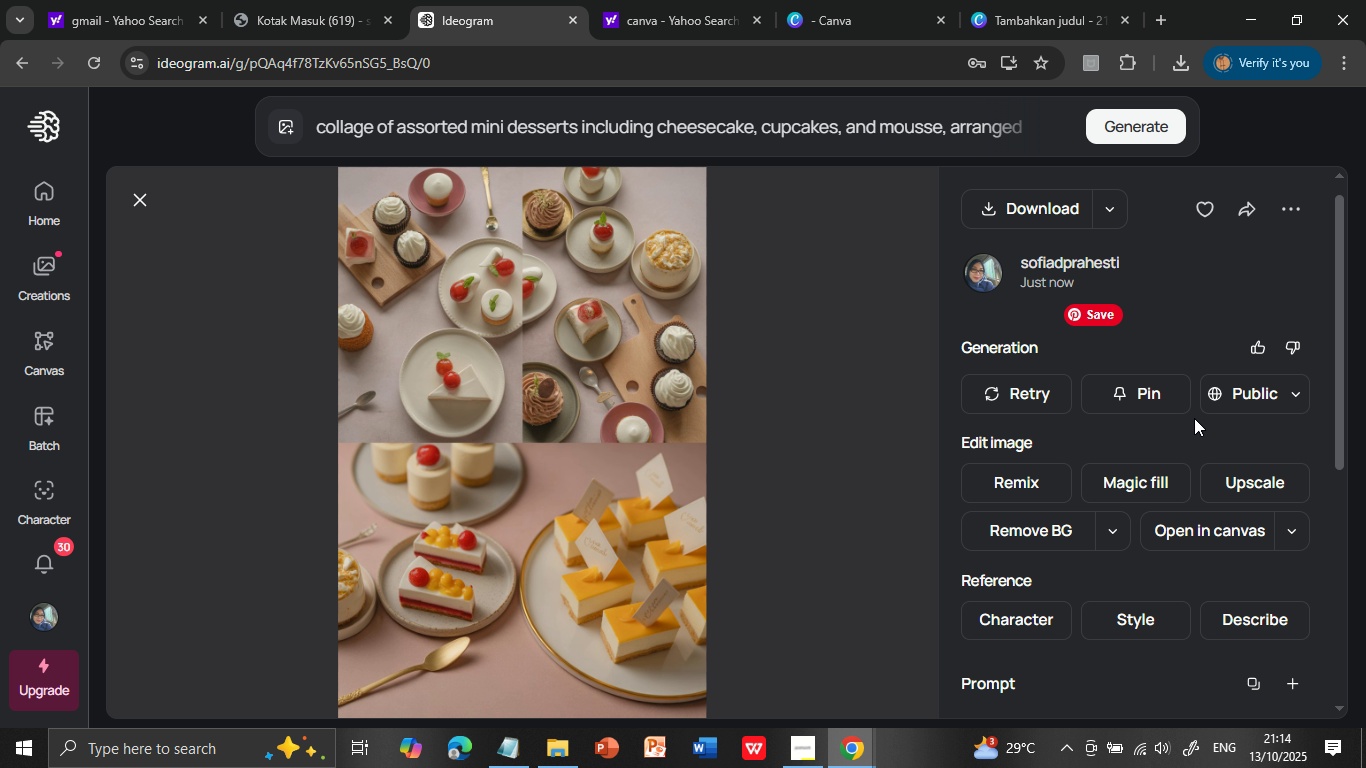 
left_click([1026, 207])
 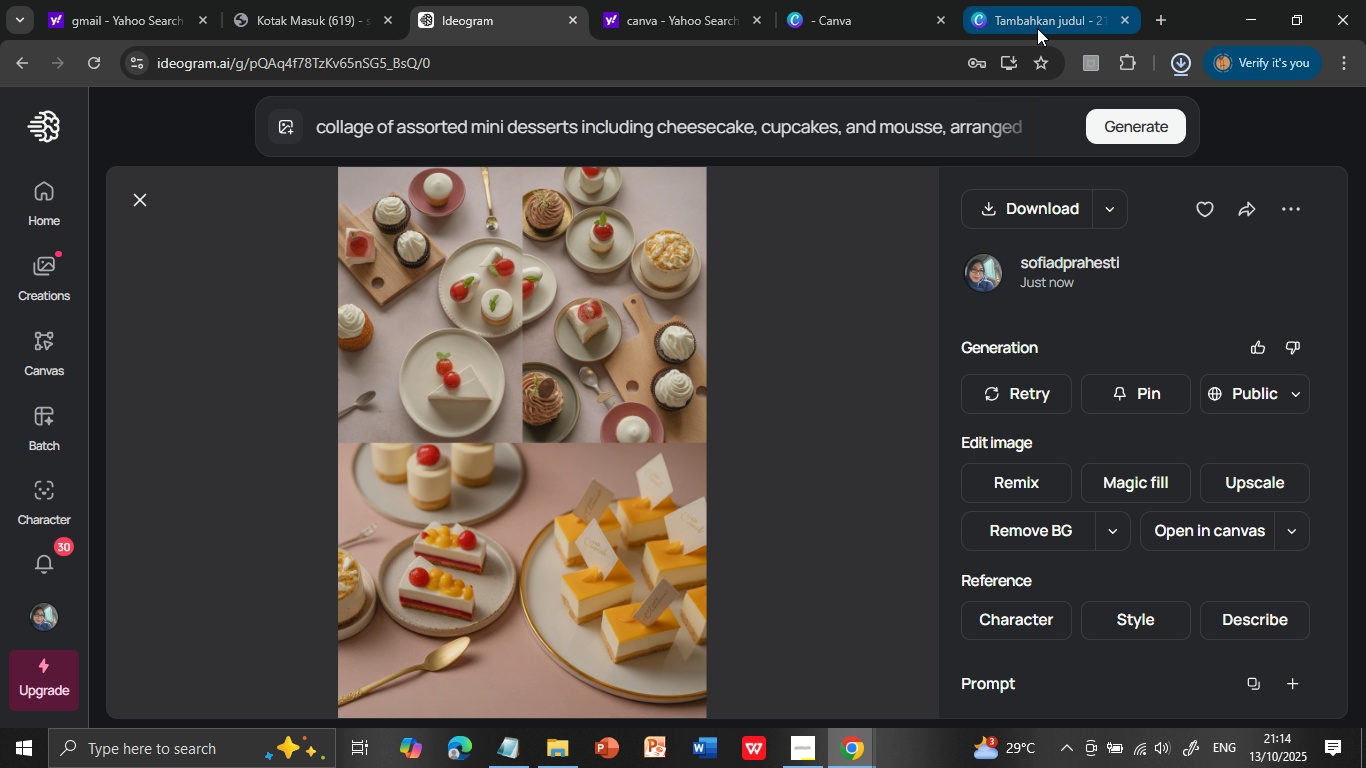 
wait(5.59)
 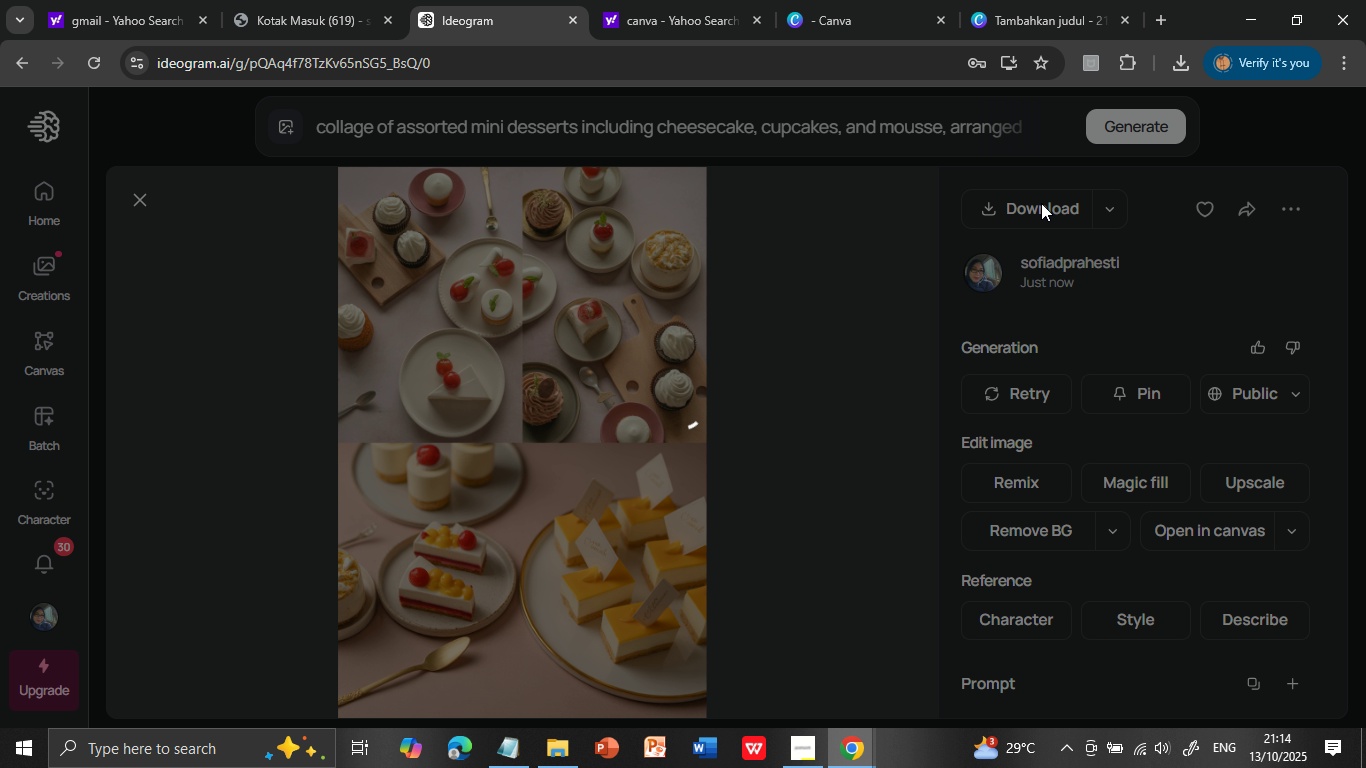 
left_click([1035, 23])
 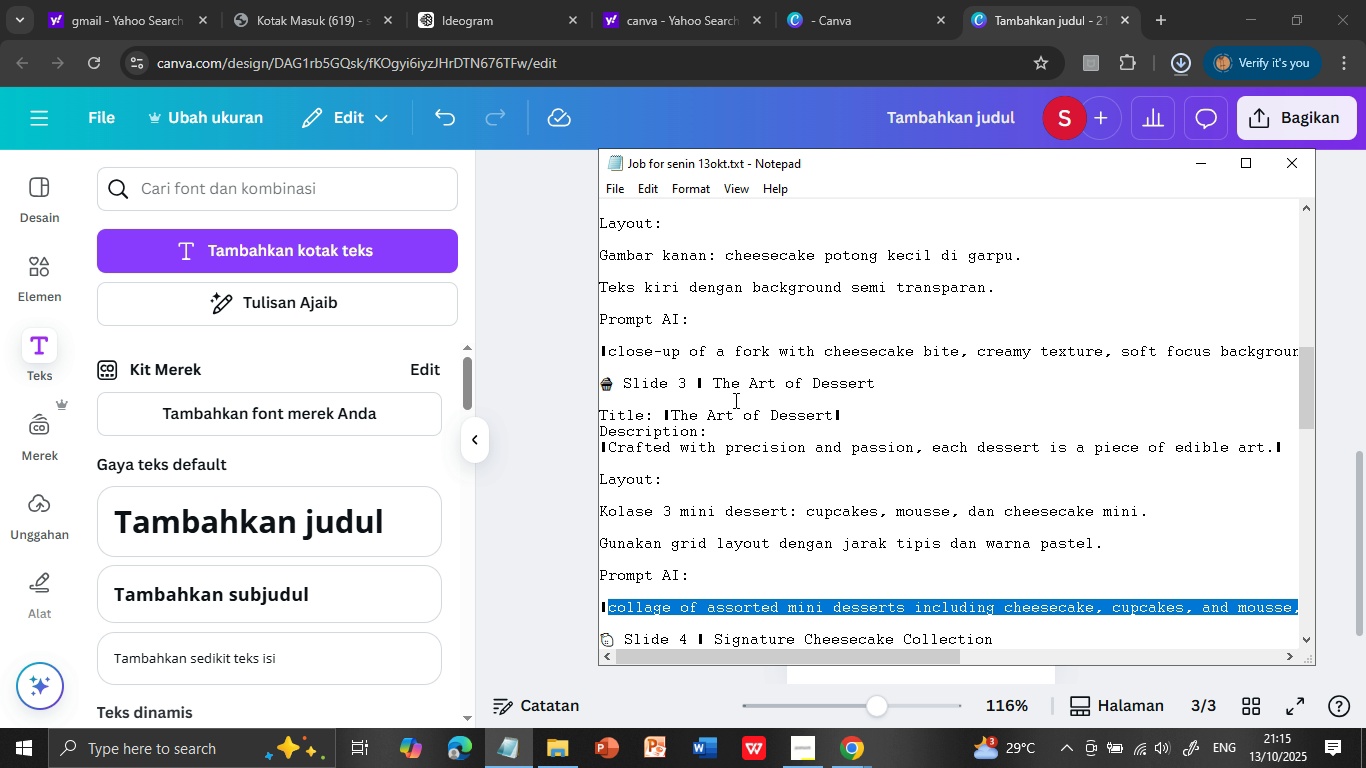 
left_click([494, 748])
 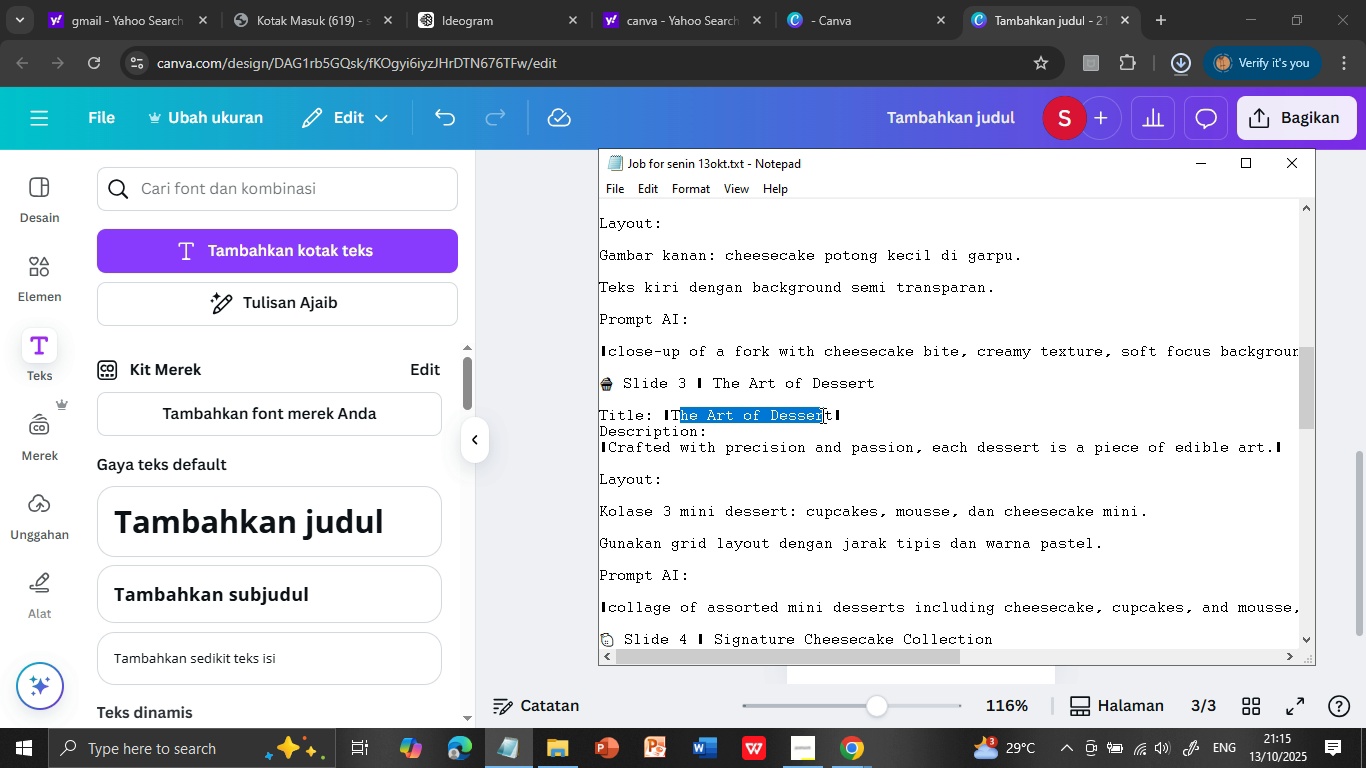 
key(Control+C)
 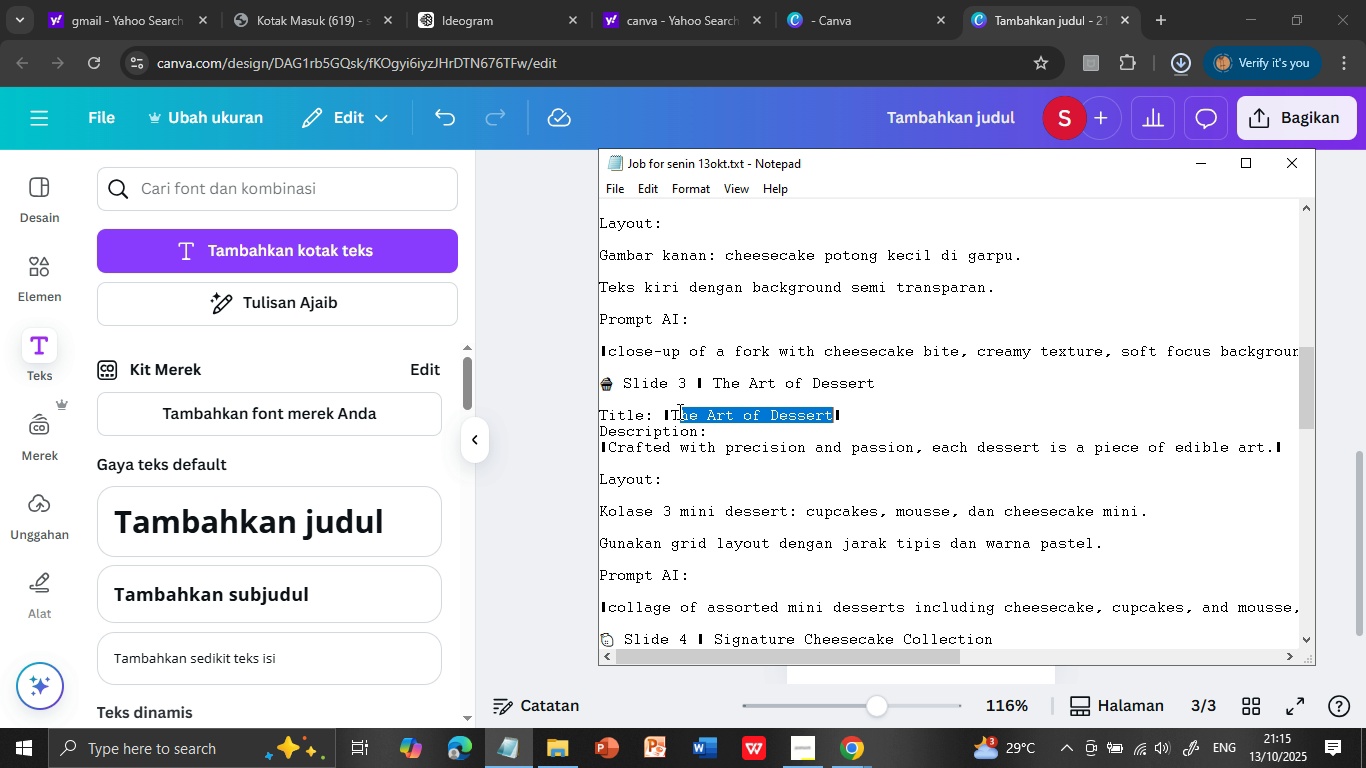 
left_click([678, 411])
 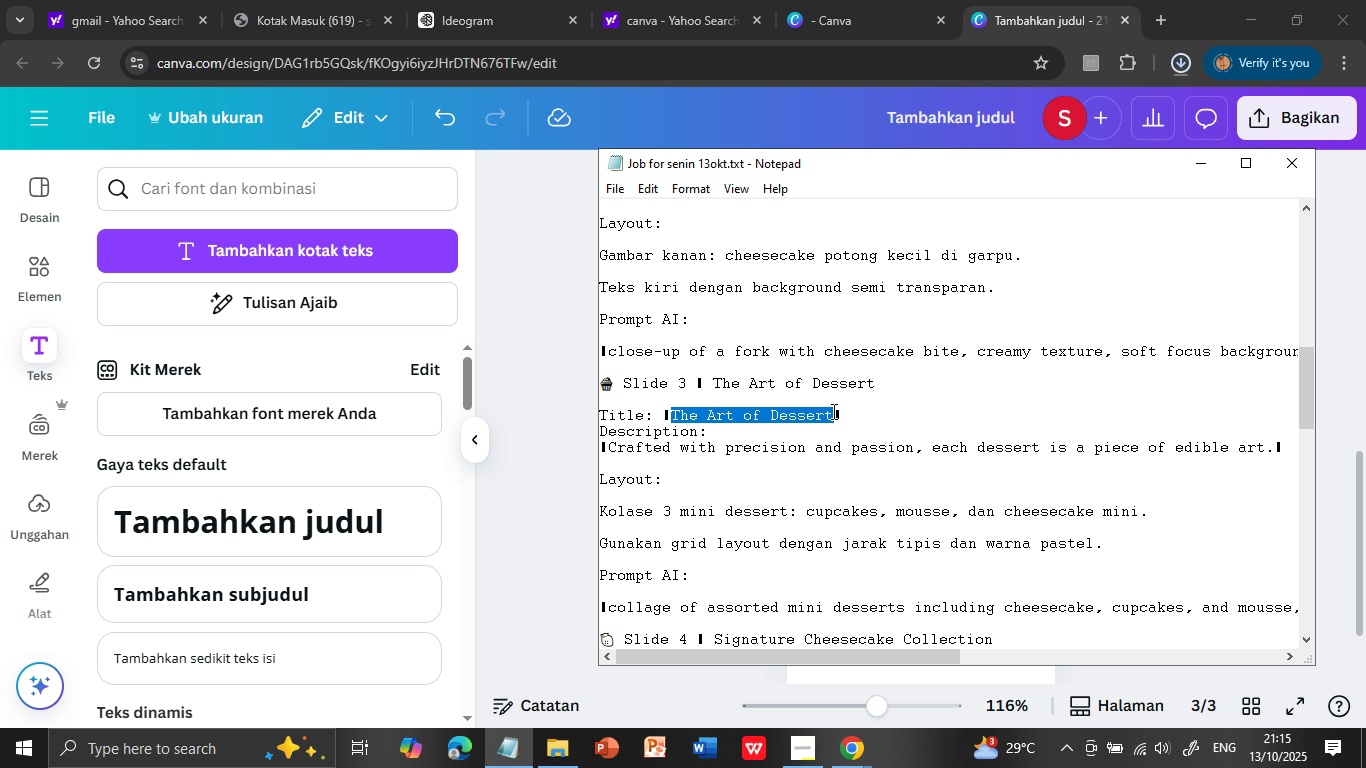 
key(Control+ControlLeft)
 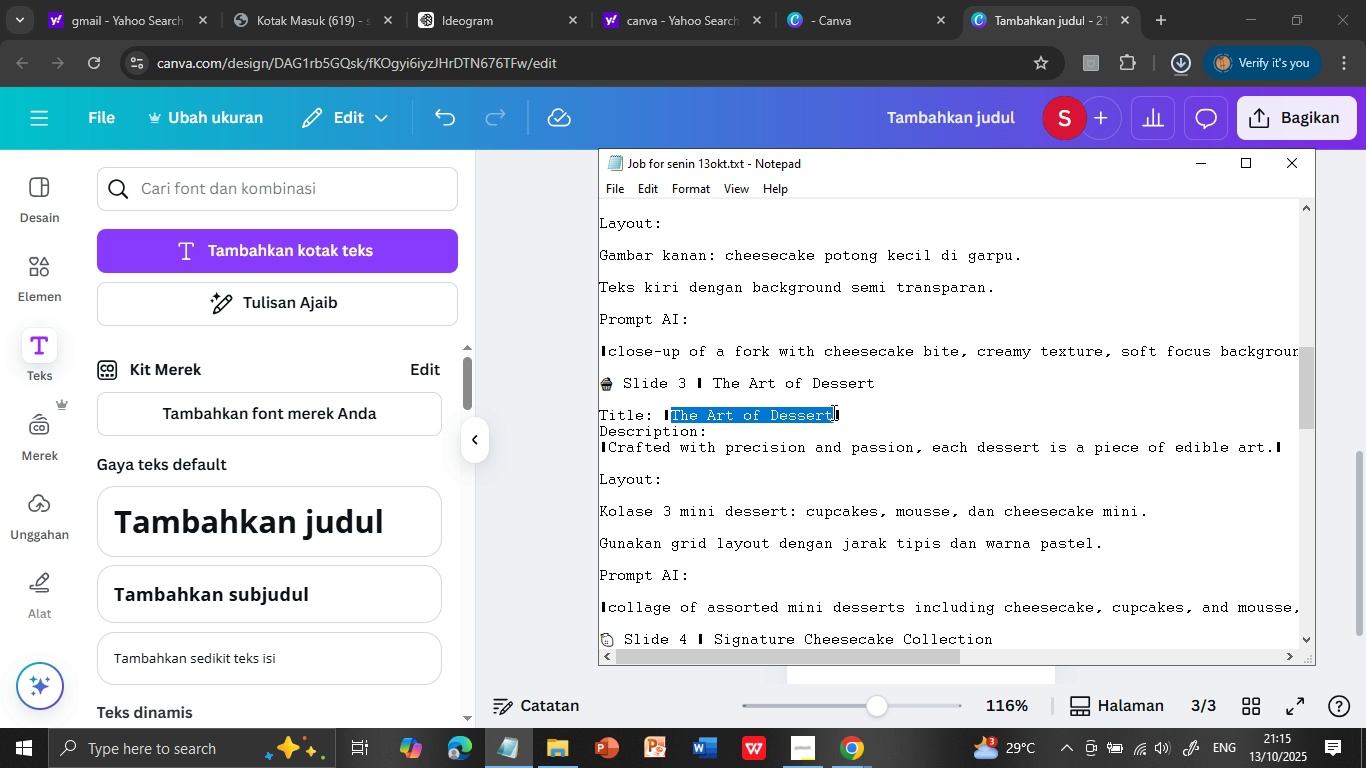 
key(Control+C)
 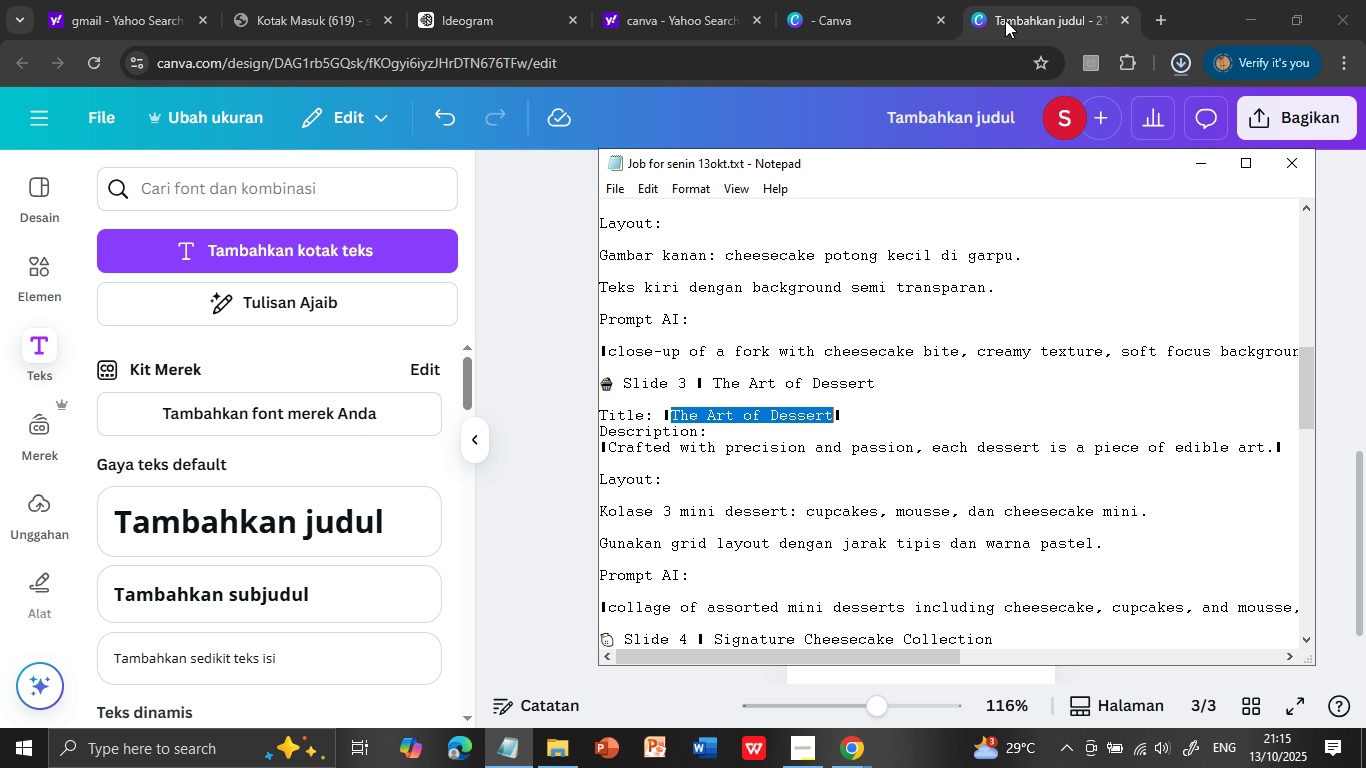 
left_click([1005, 20])
 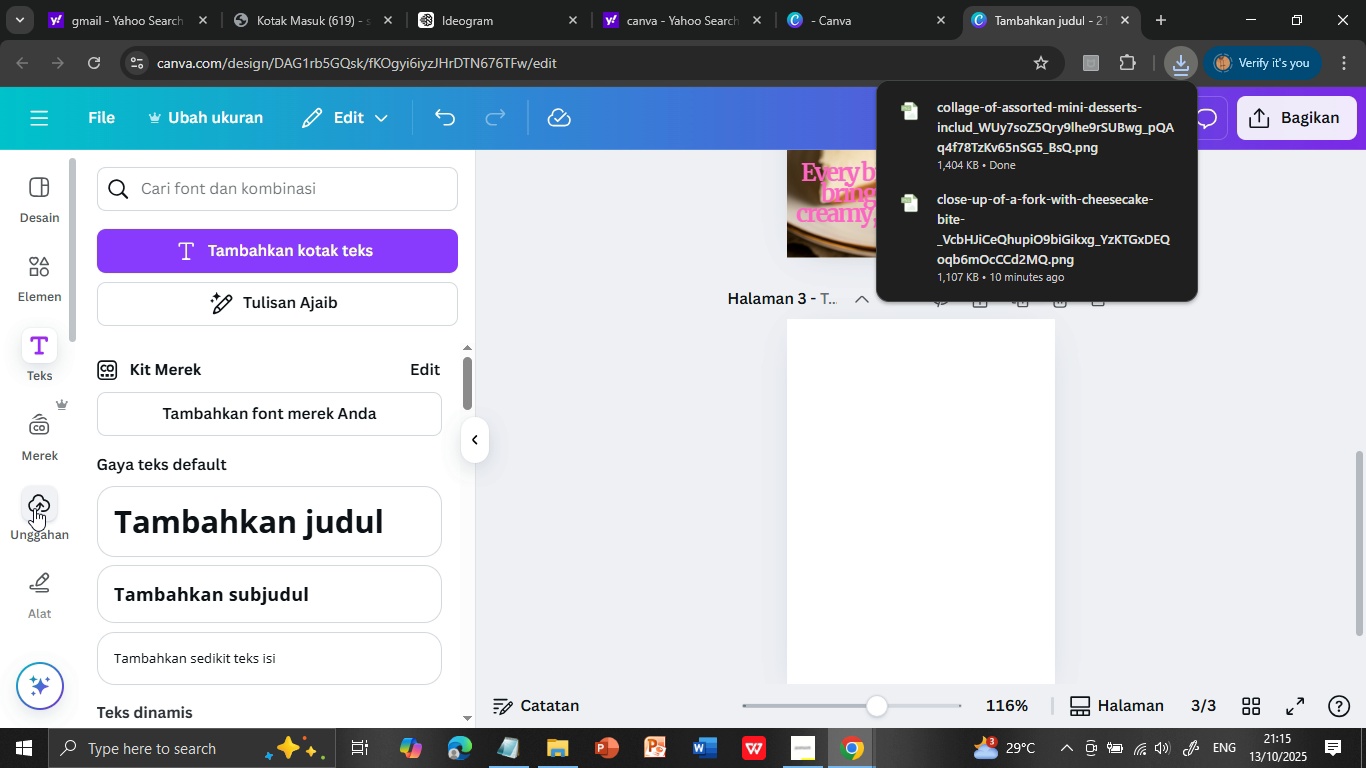 
left_click([34, 508])
 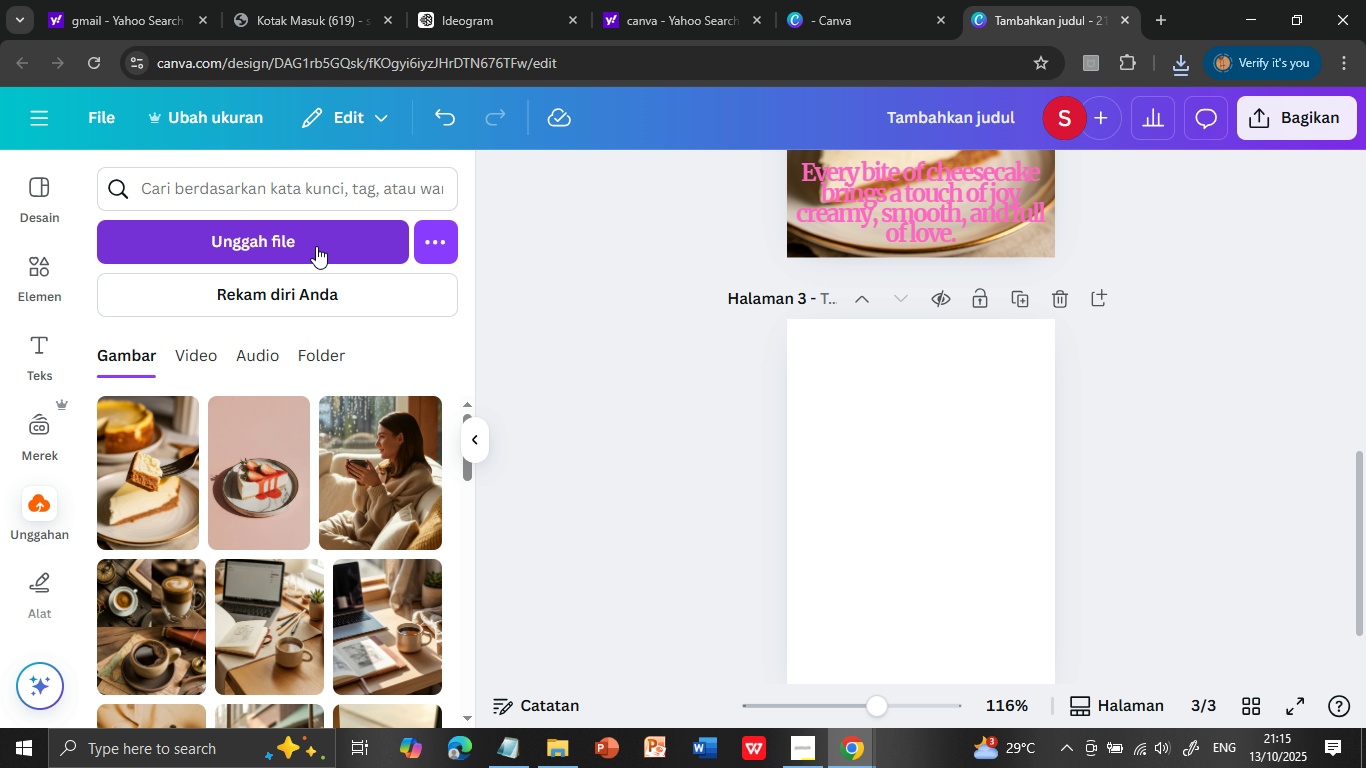 
left_click([315, 242])
 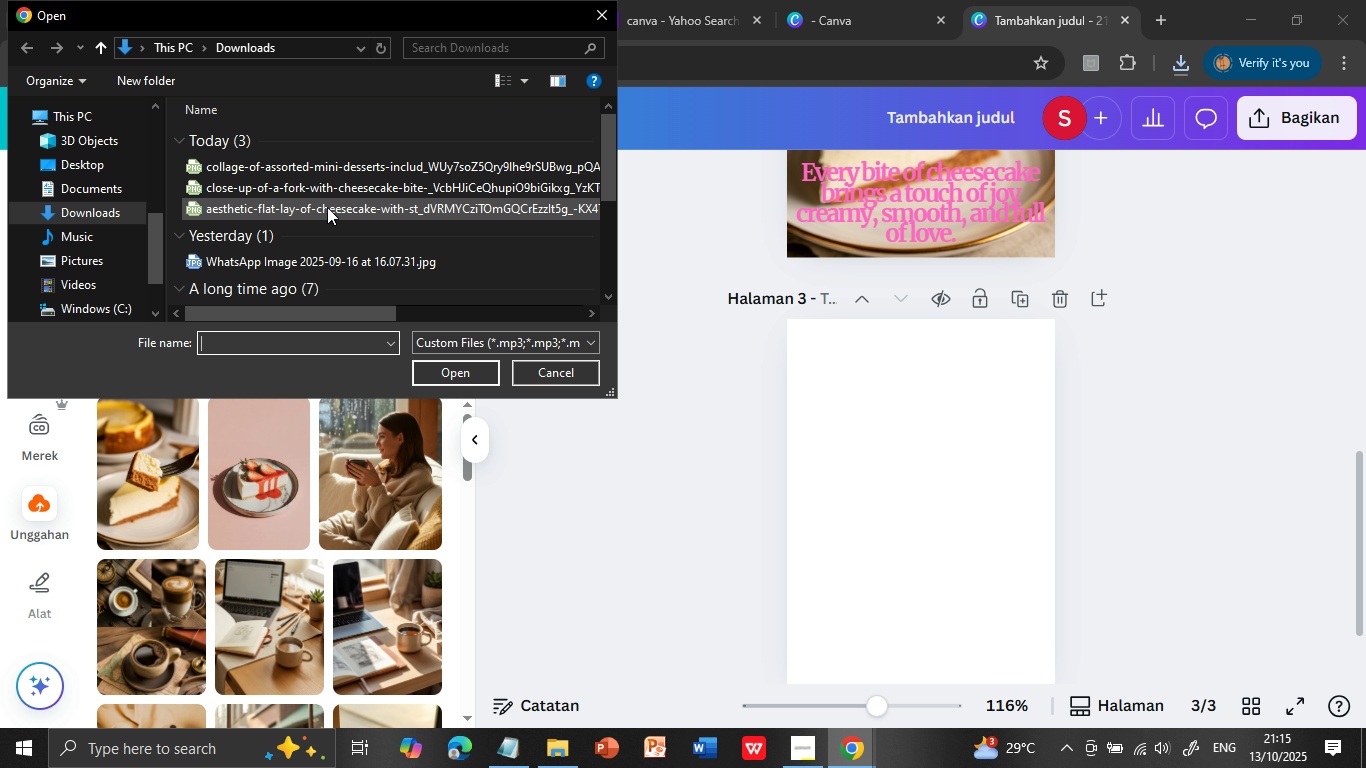 
wait(5.42)
 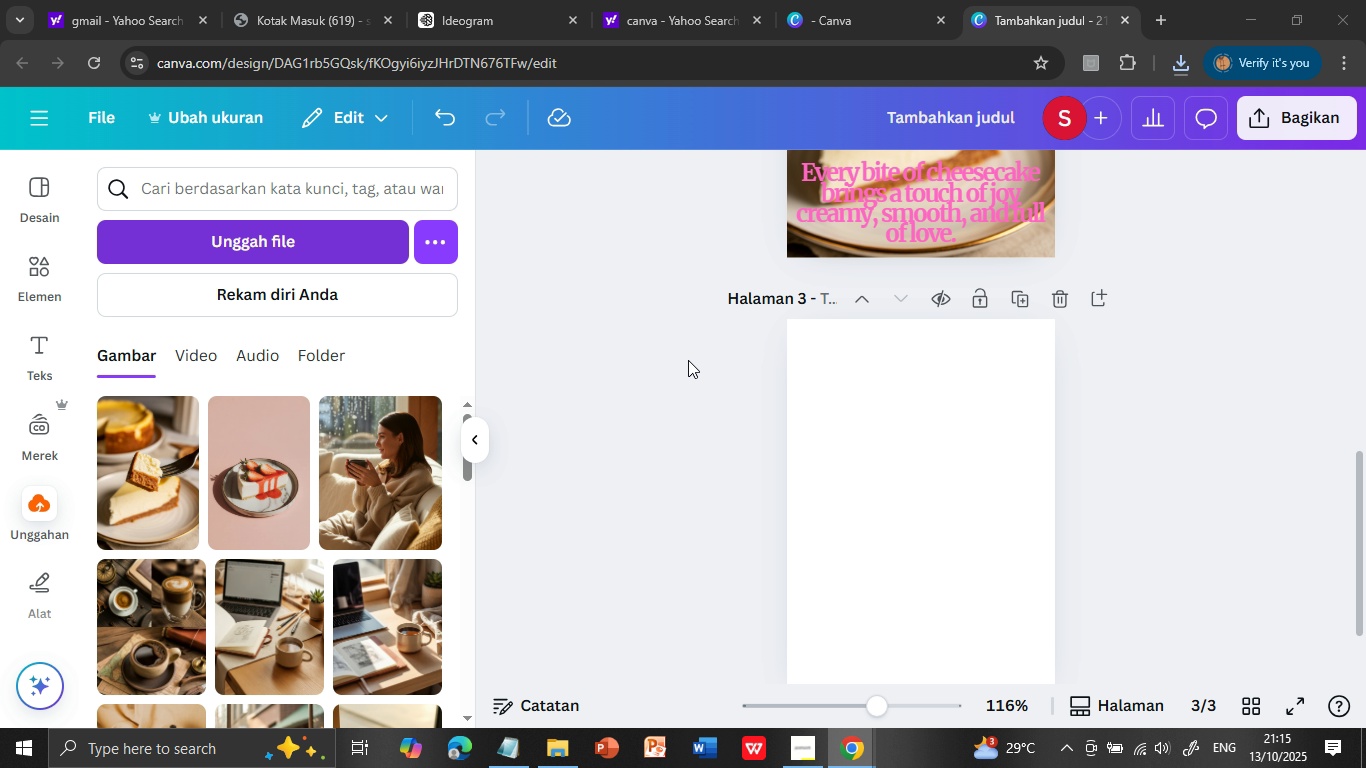 
double_click([328, 169])
 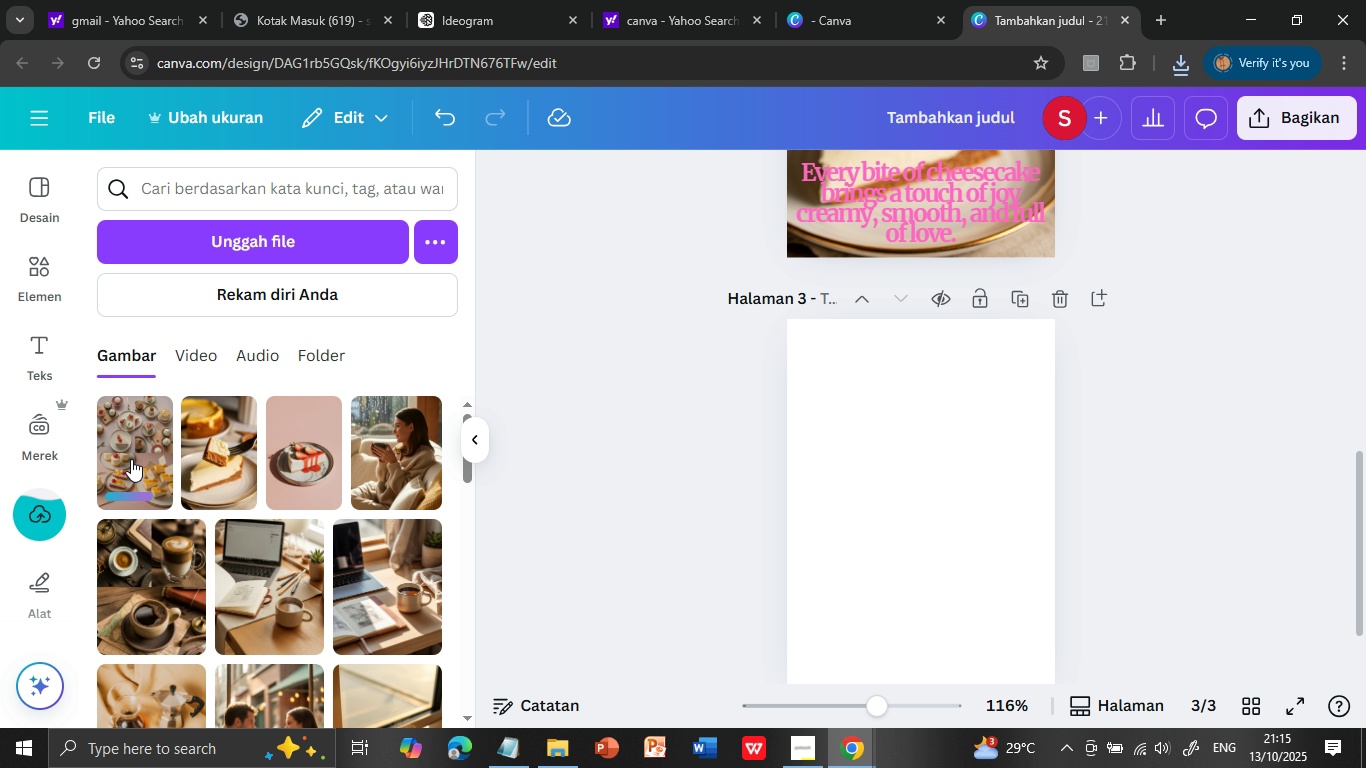 
wait(6.54)
 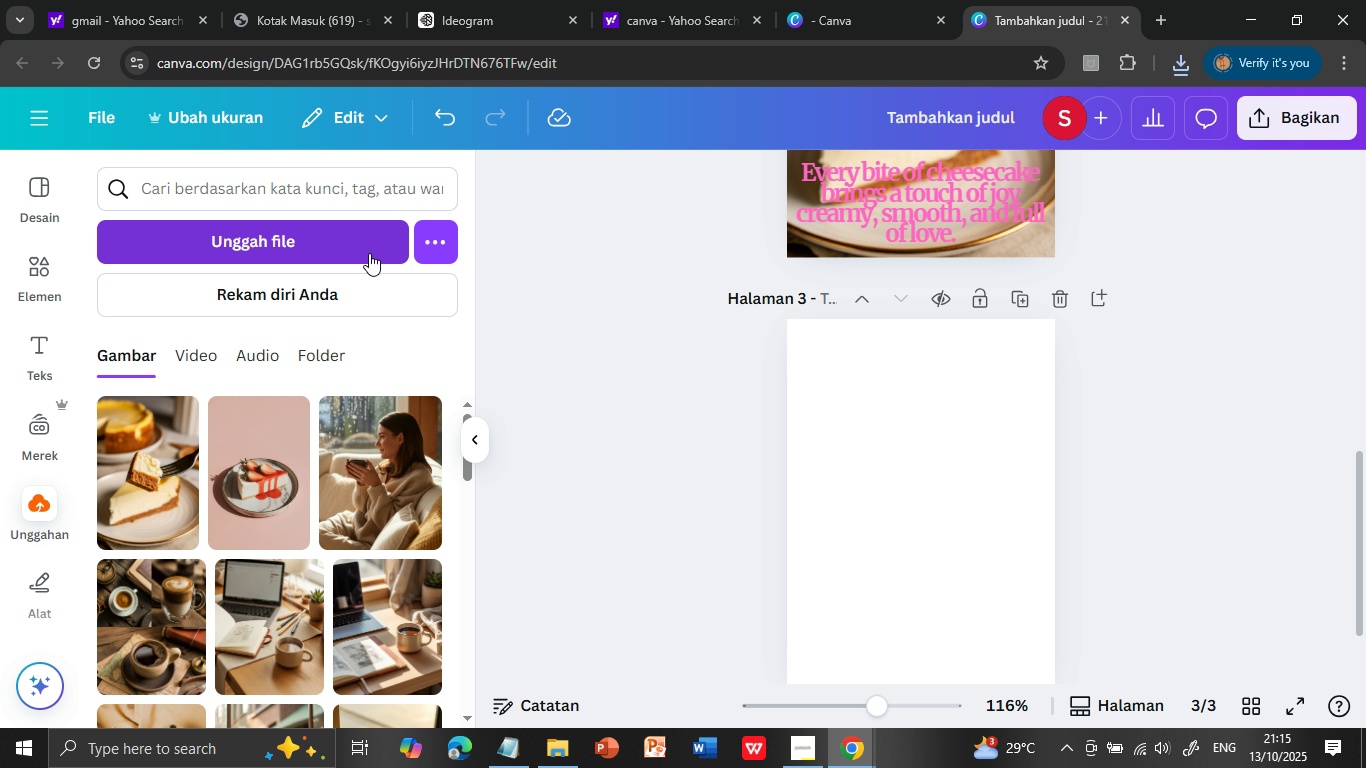 
left_click([129, 454])
 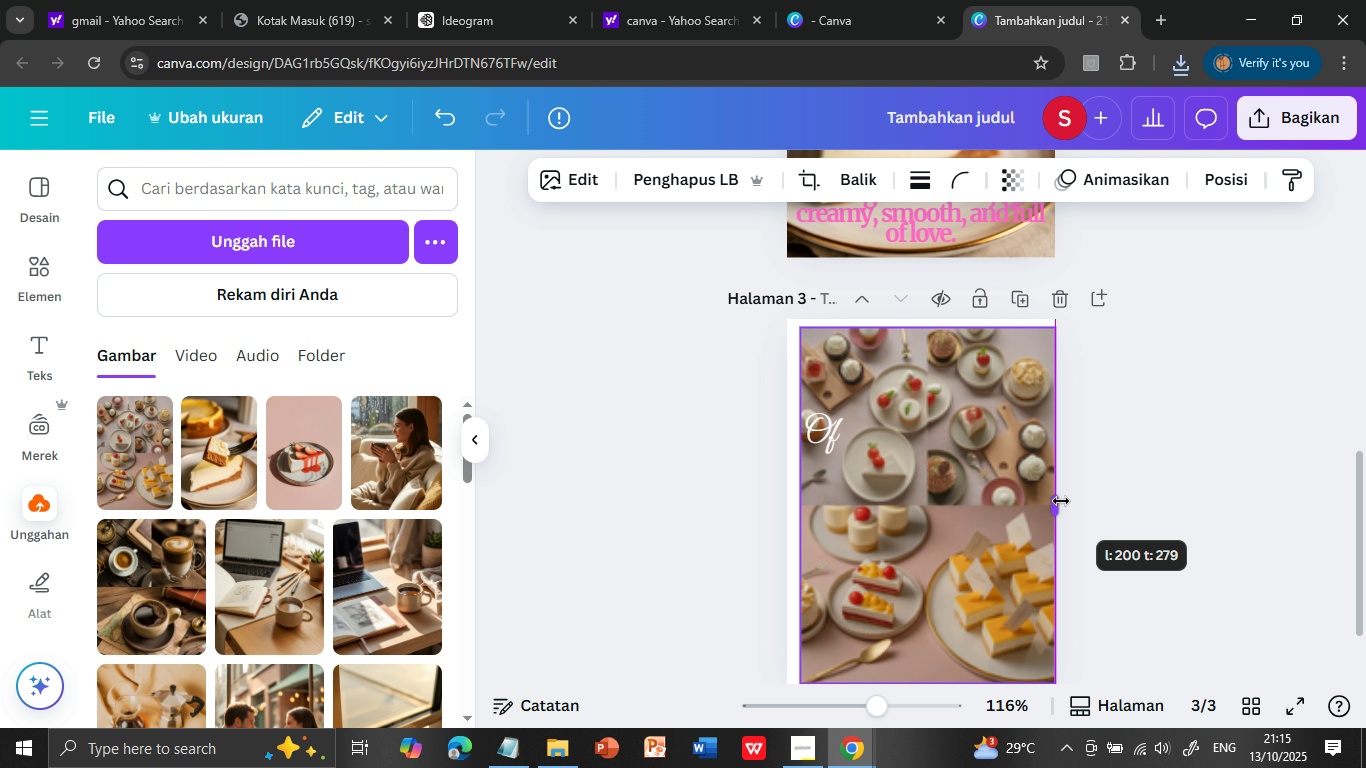 
wait(15.78)
 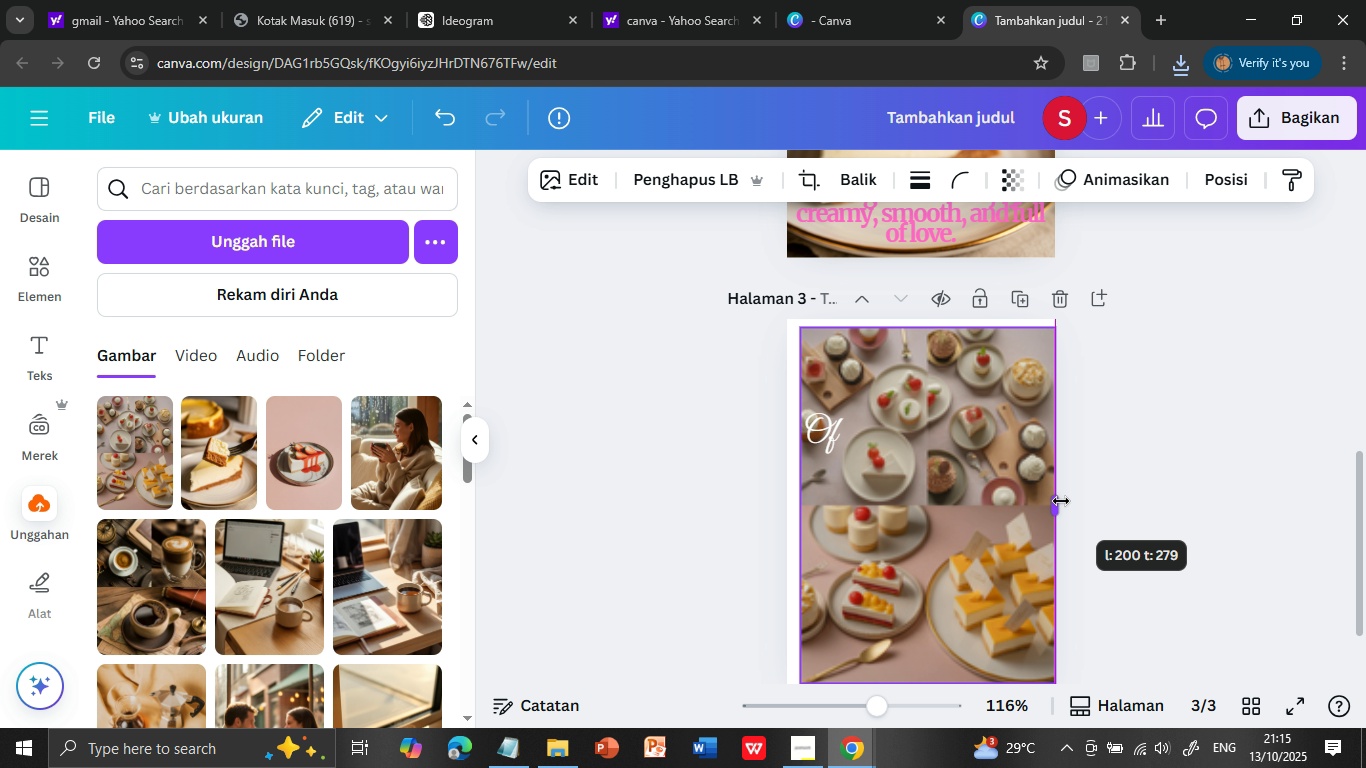 
scroll: coordinate [1154, 456], scroll_direction: down, amount: 1.0
 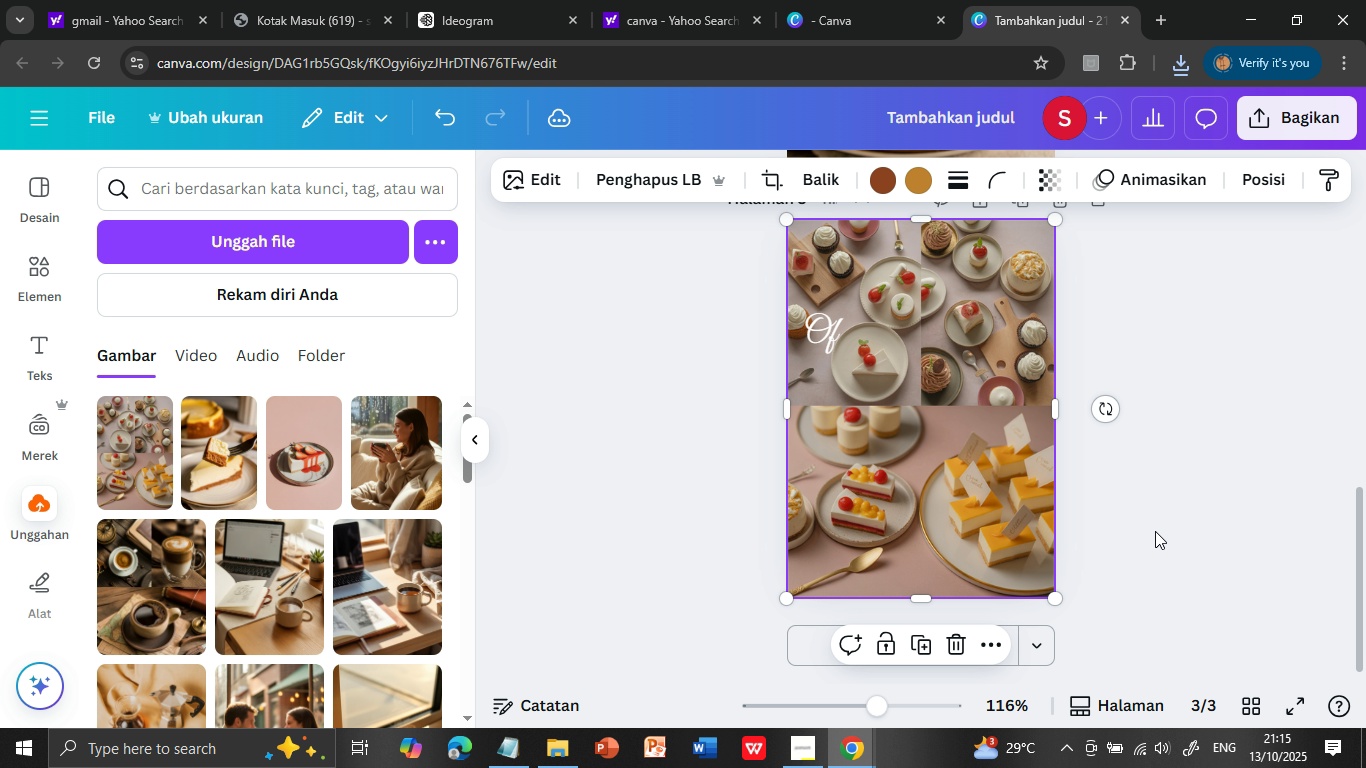 
left_click([1155, 531])
 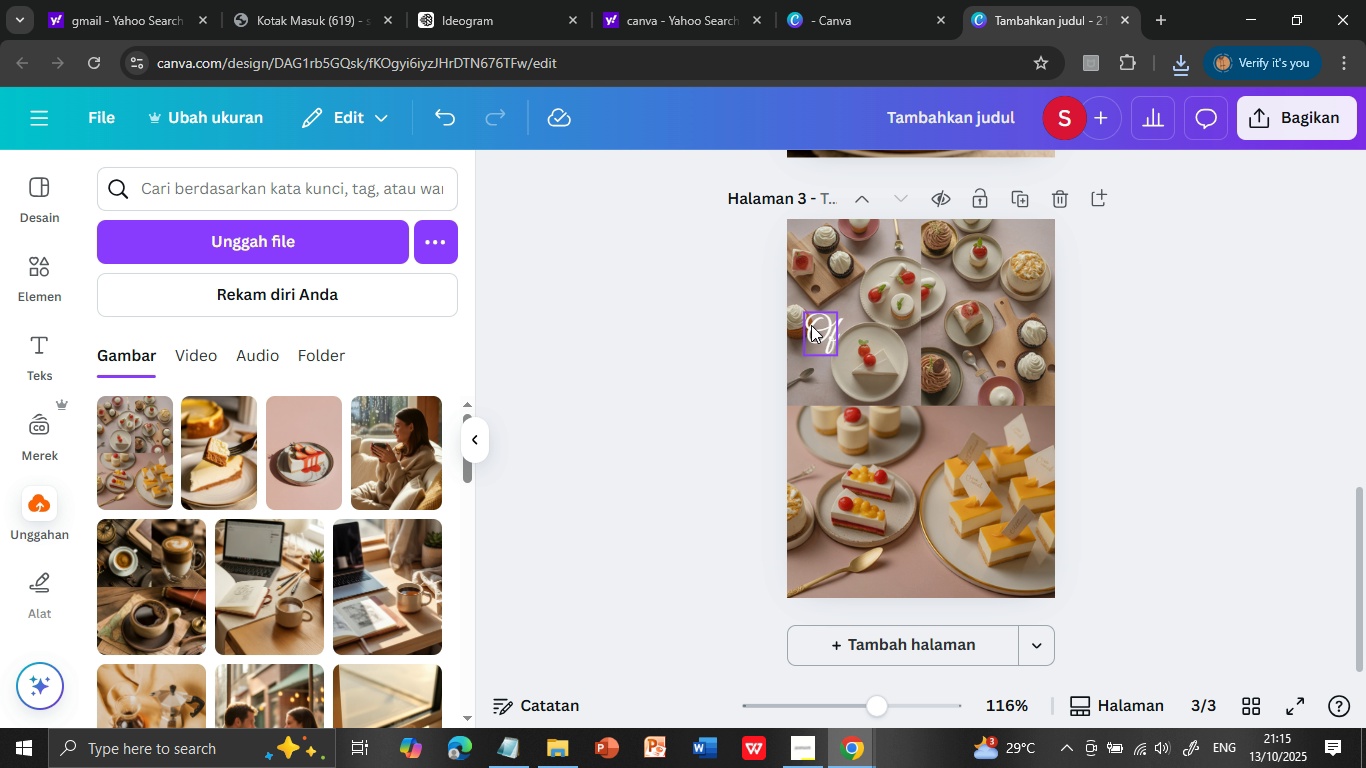 
left_click([812, 325])
 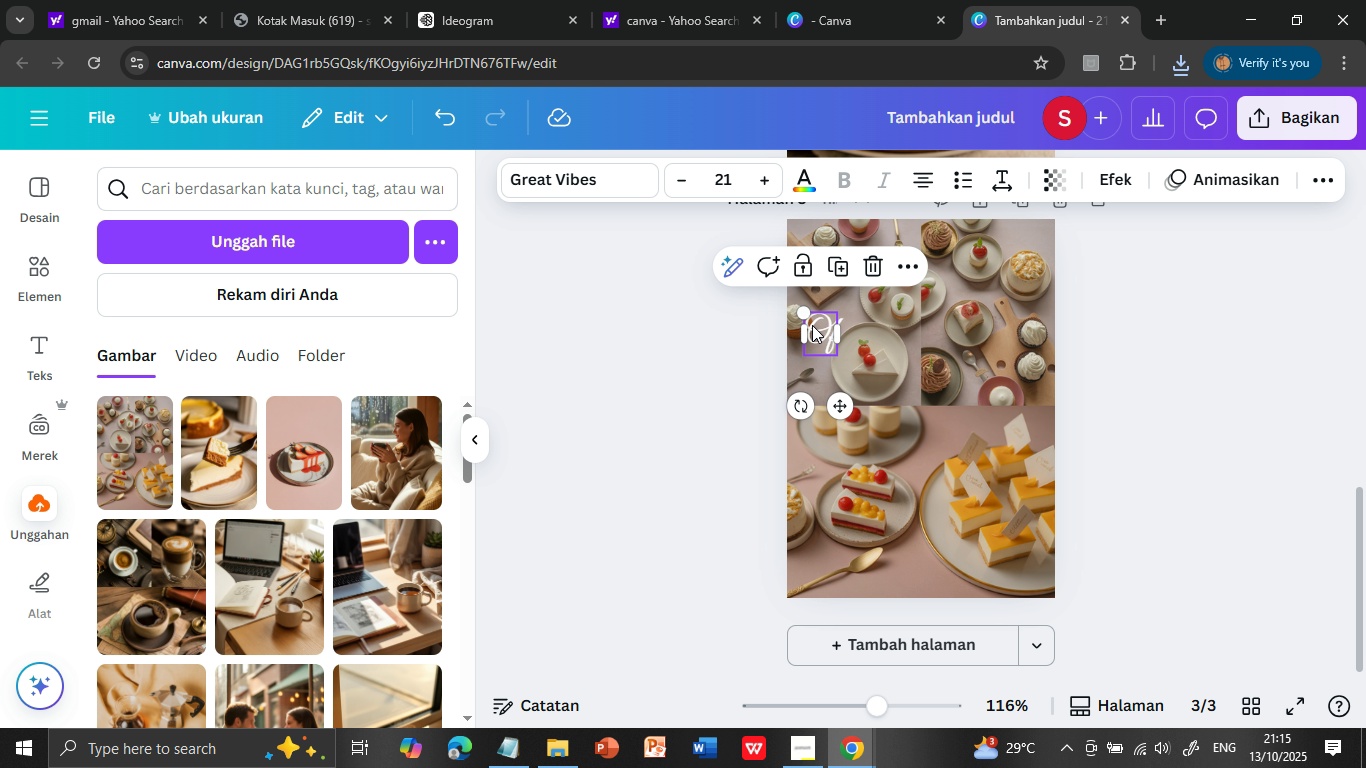 
key(Delete)
 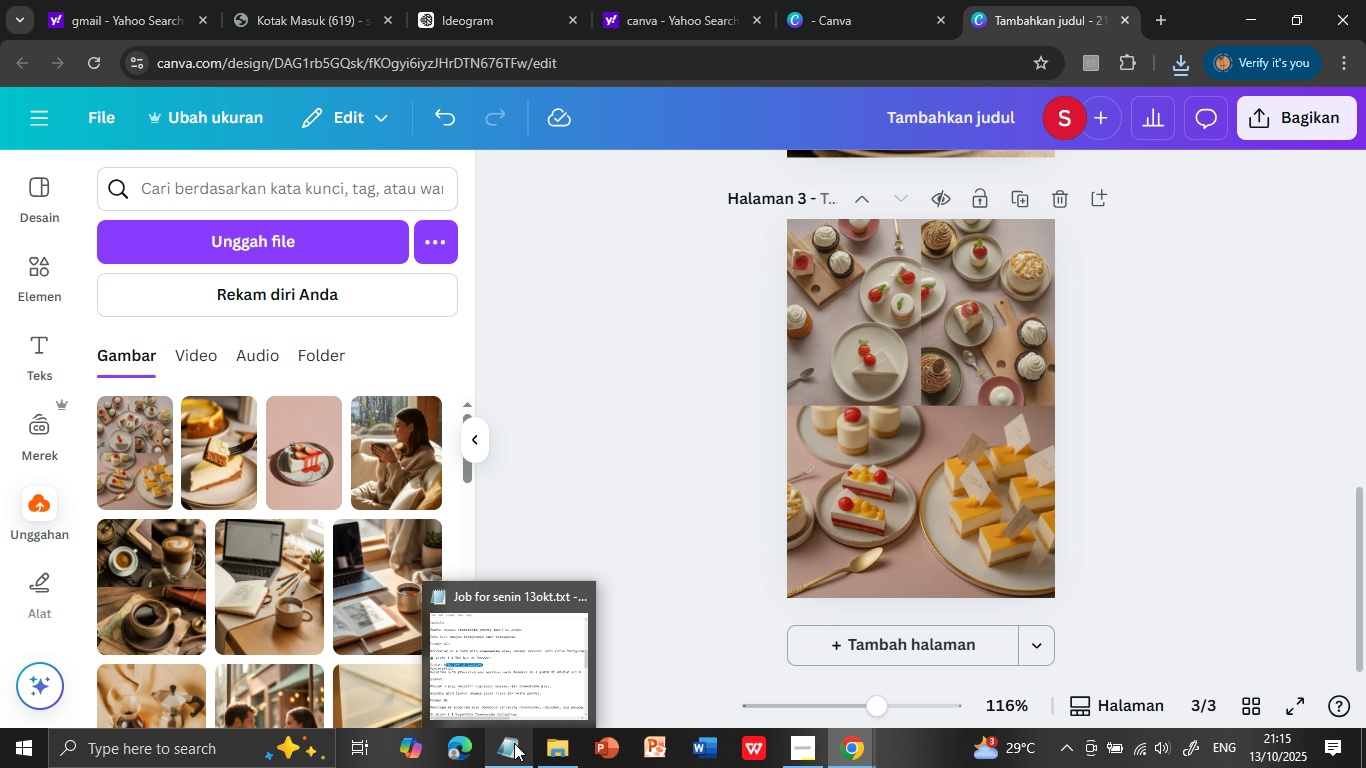 
left_click([46, 352])
 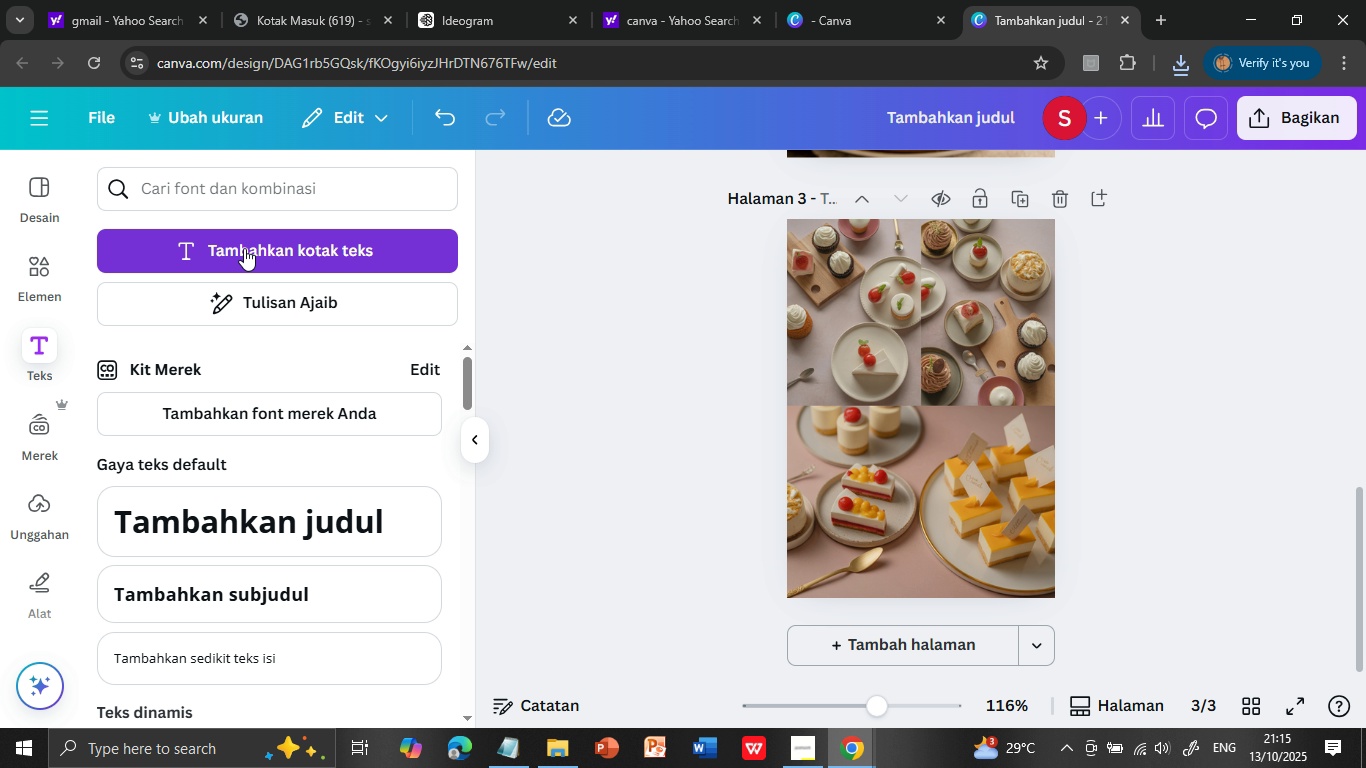 
left_click([244, 248])
 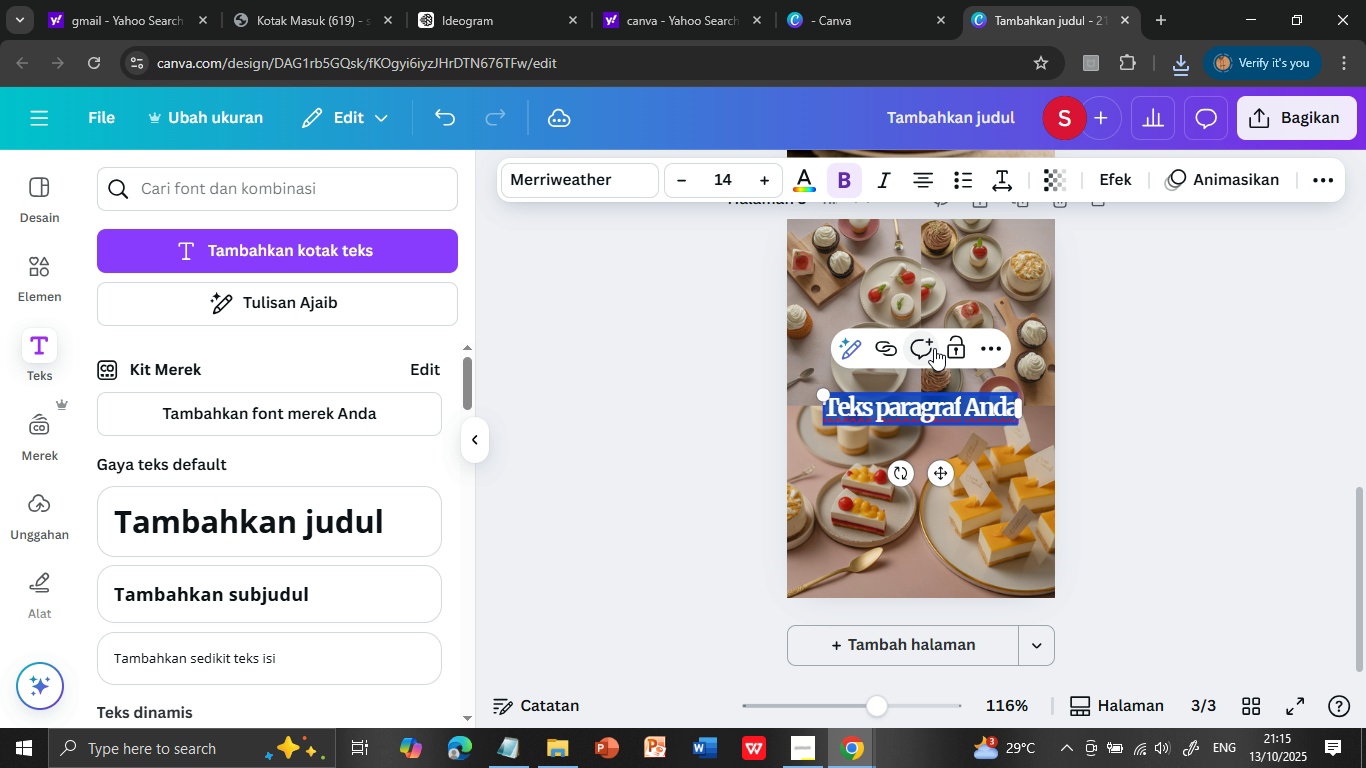 
key(Control+V)
 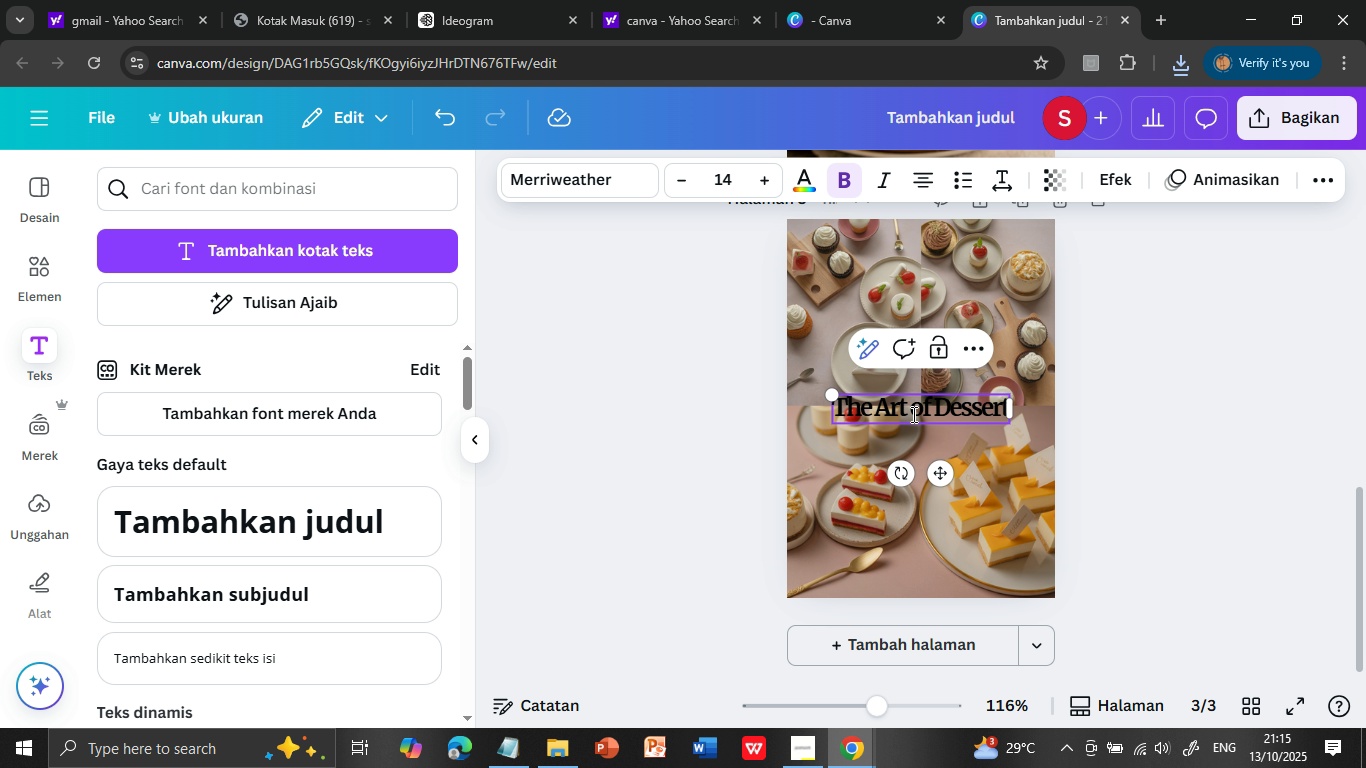 
left_click([910, 414])
 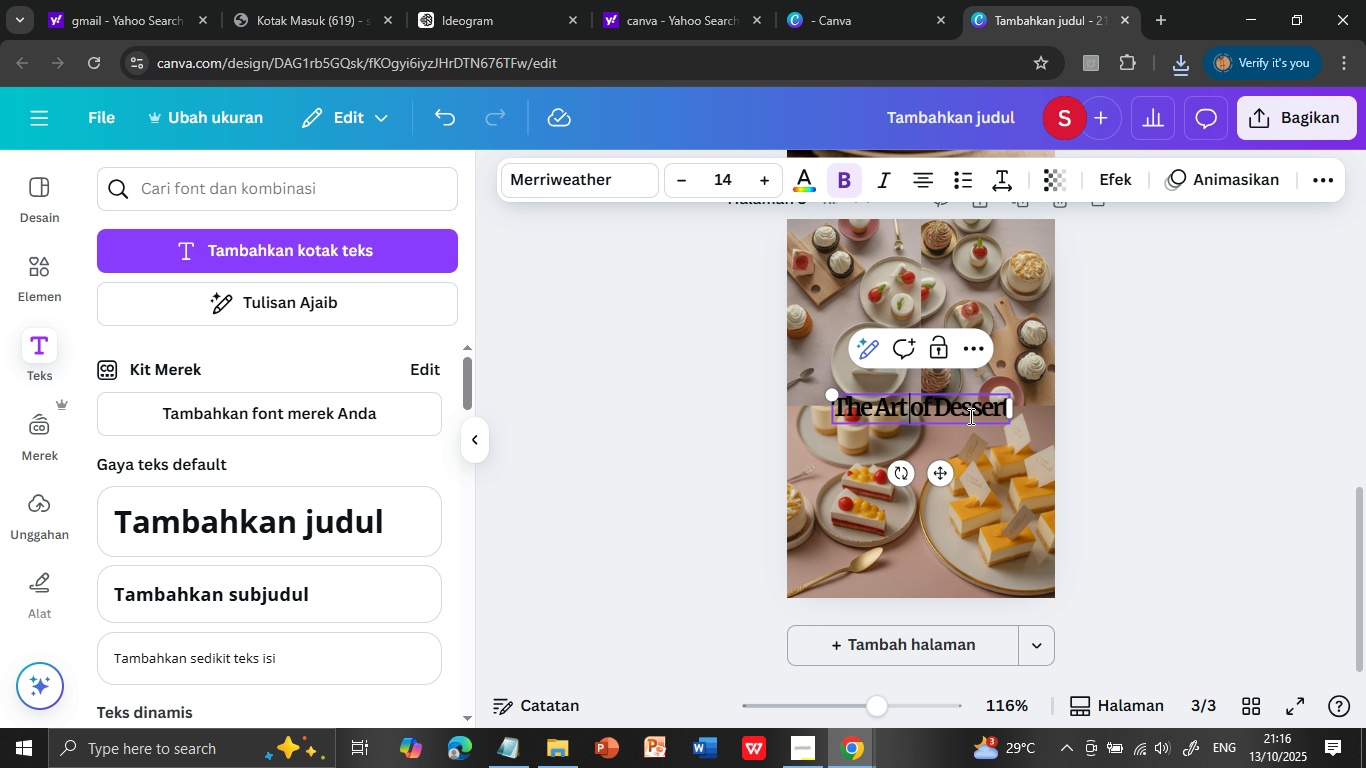 
key(Shift+ArrowRight)
 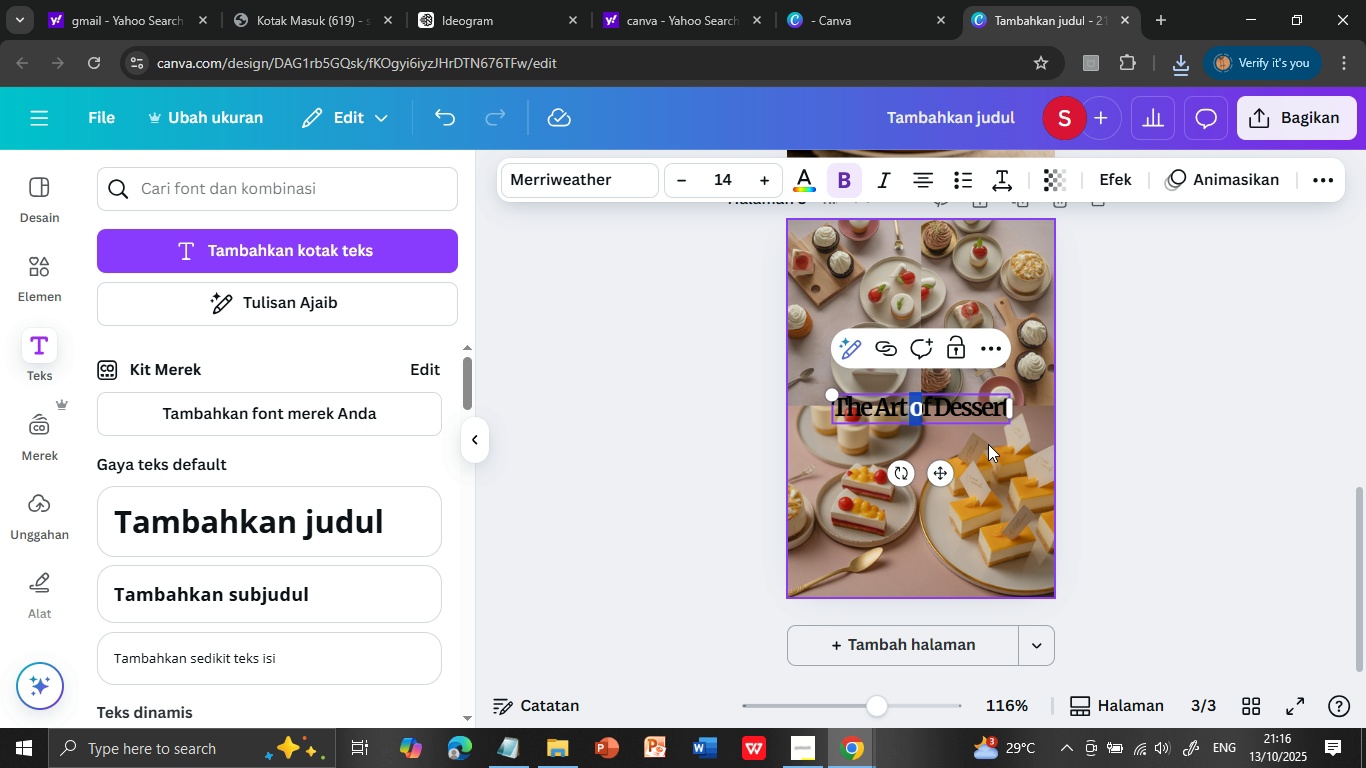 
key(Shift+ArrowRight)
 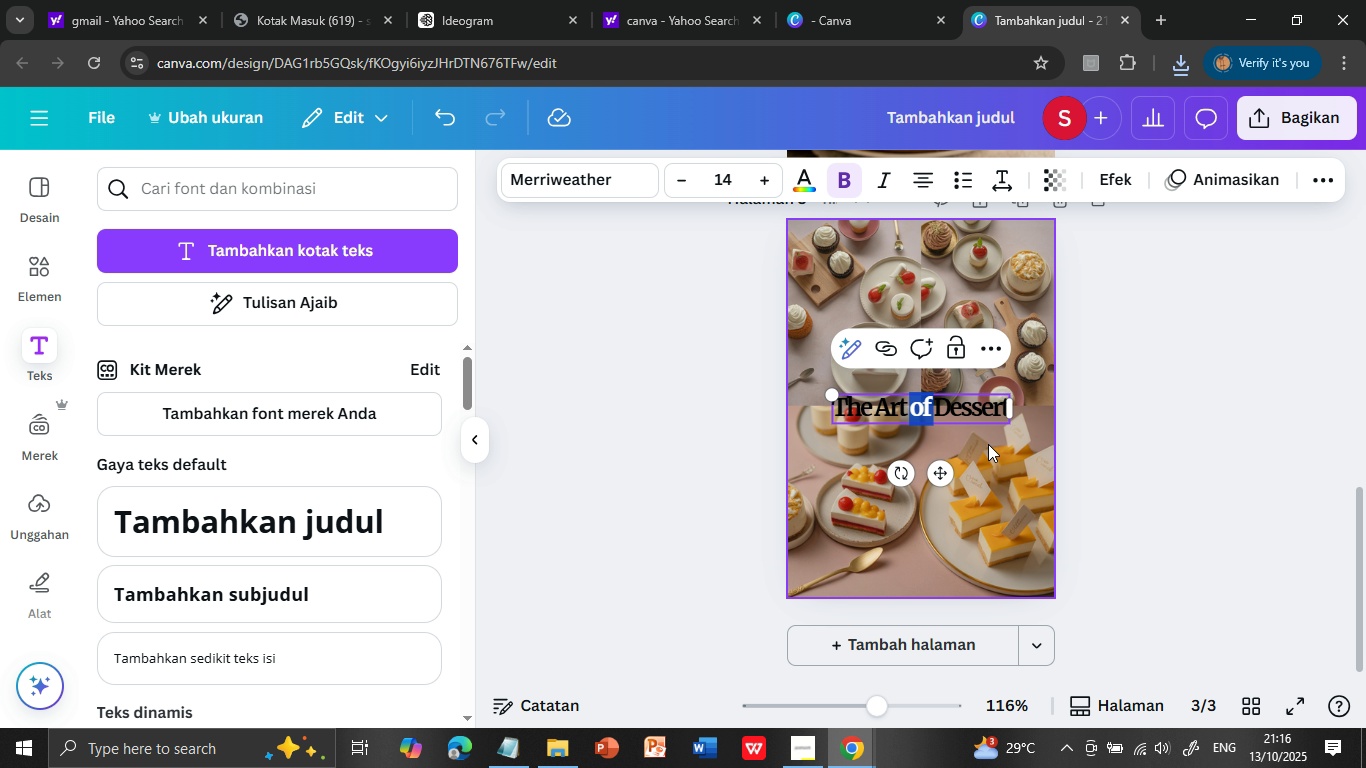 
key(Shift+ArrowRight)
 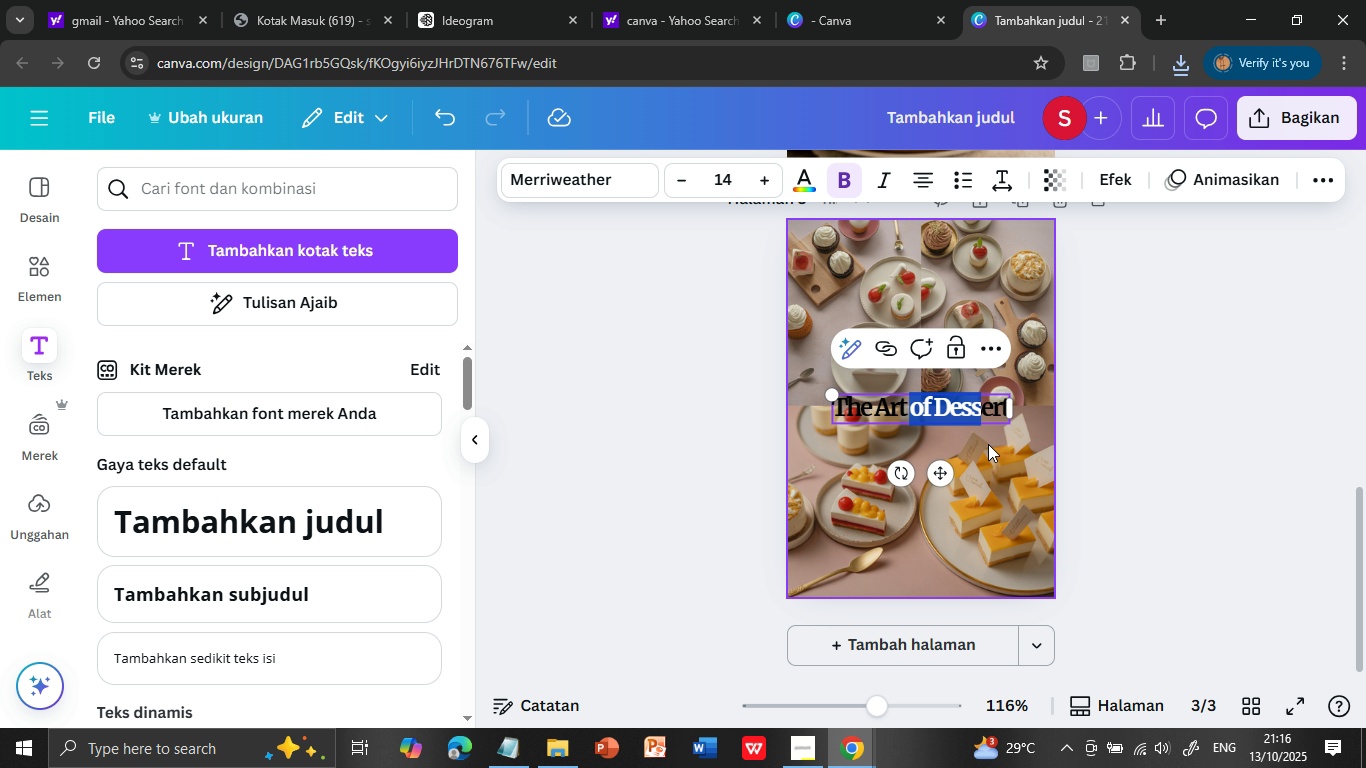 
key(Shift+ArrowRight)
 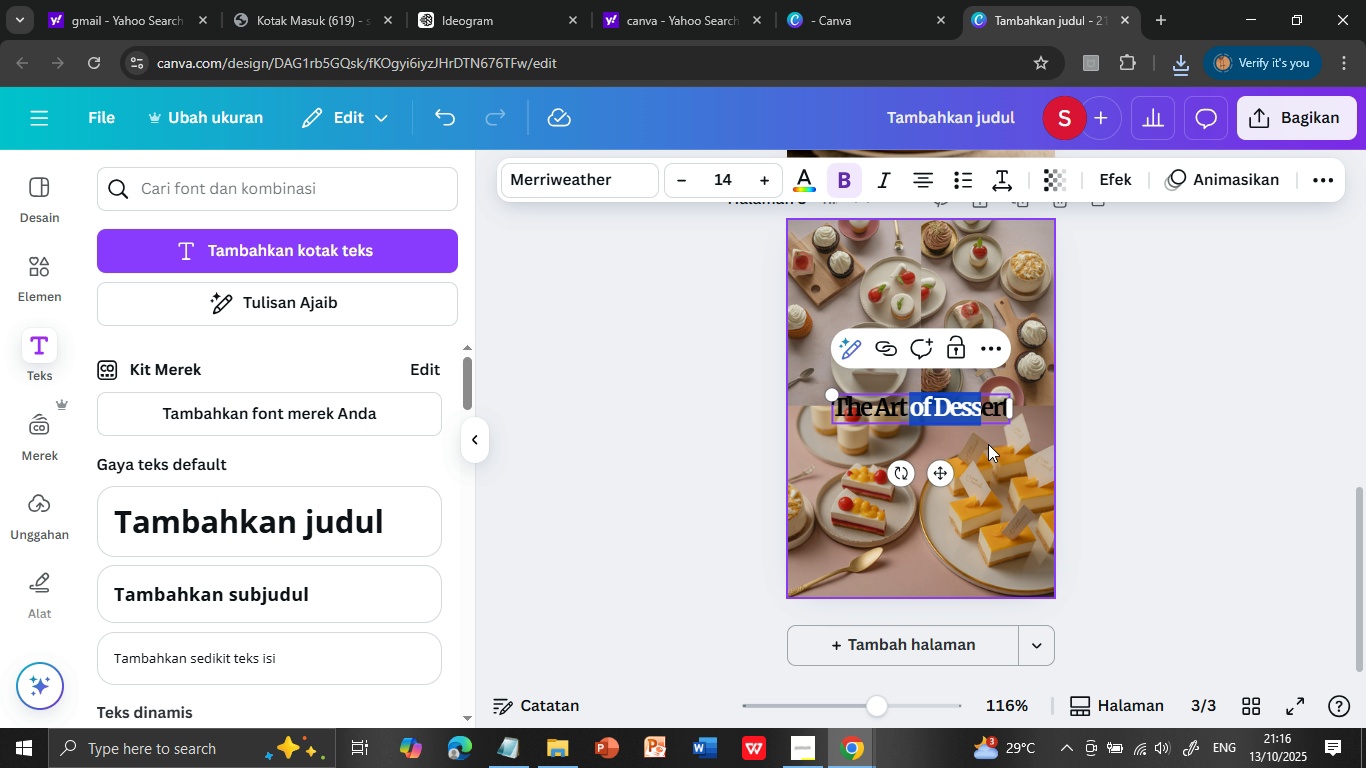 
key(Shift+ArrowRight)
 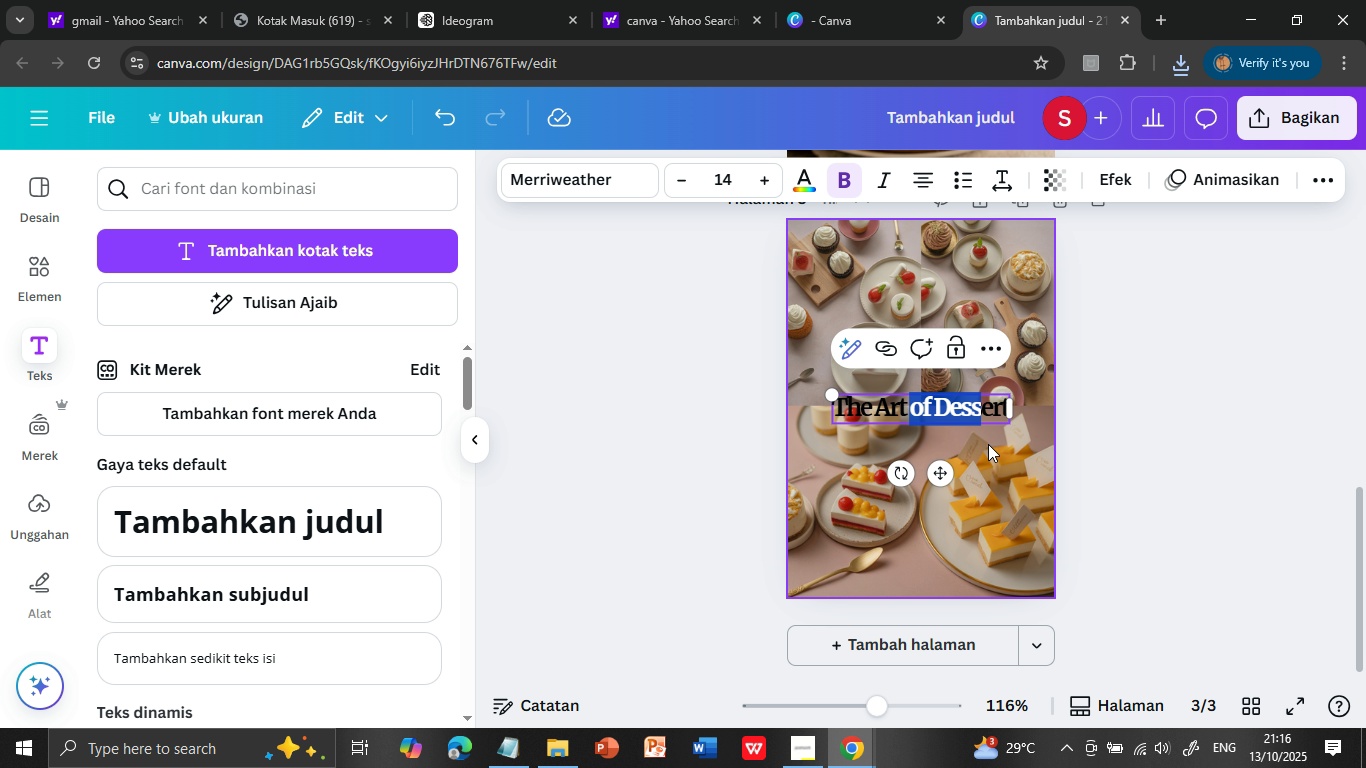 
key(Shift+ArrowRight)
 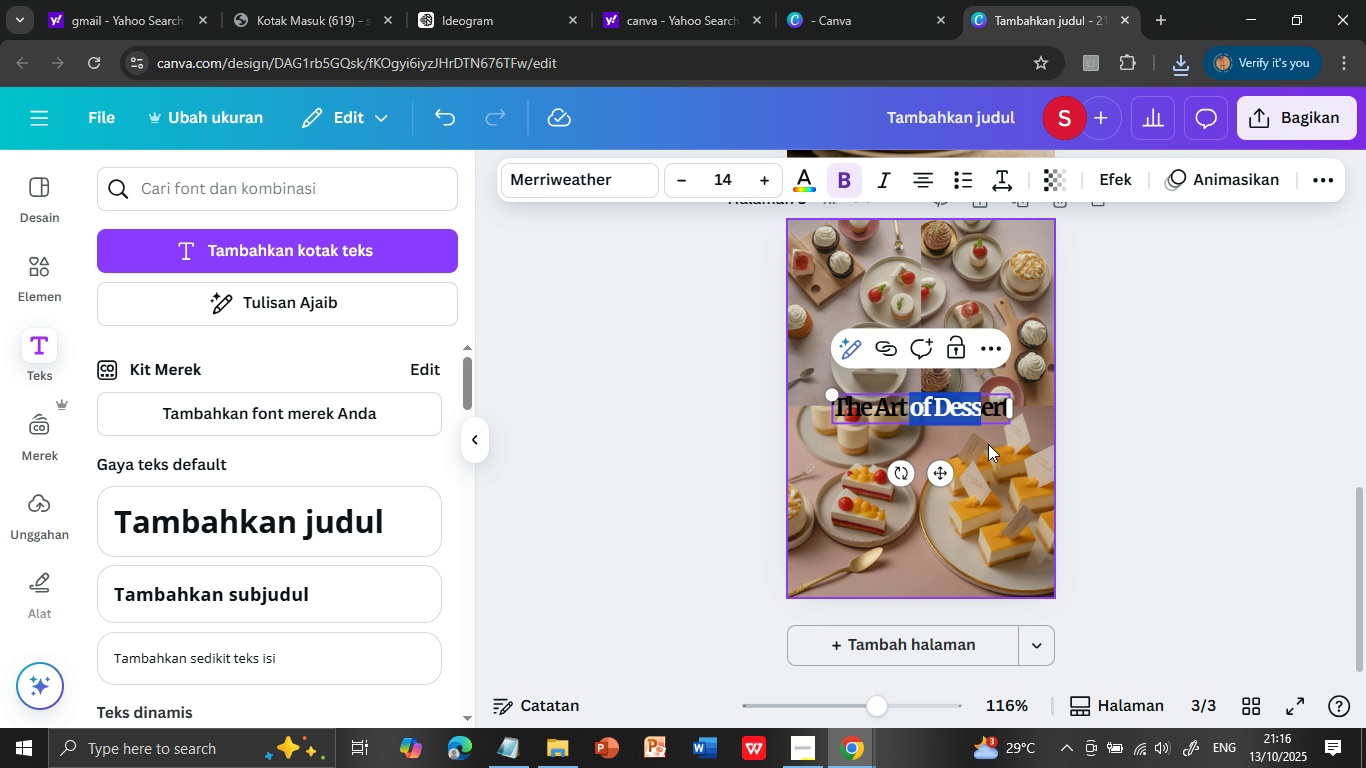 
key(Shift+ArrowRight)
 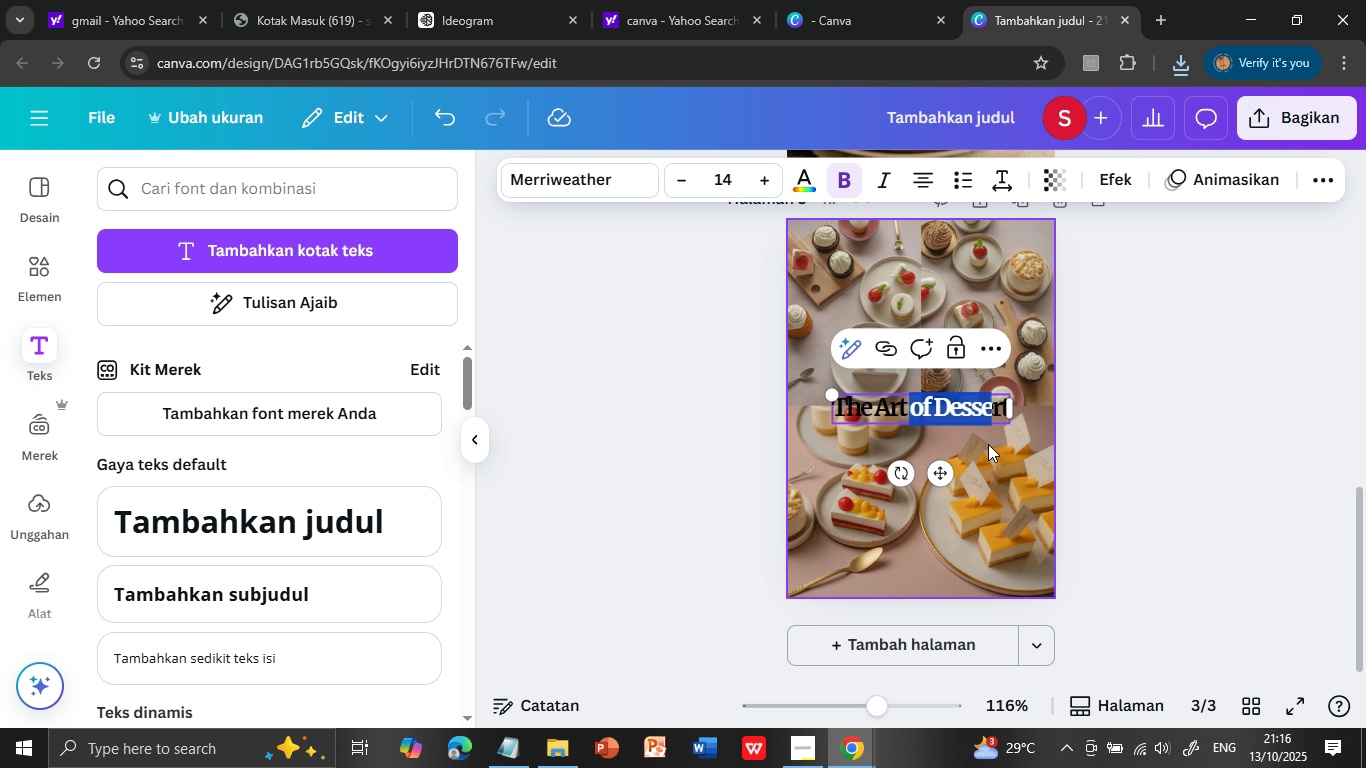 
key(Shift+ArrowRight)
 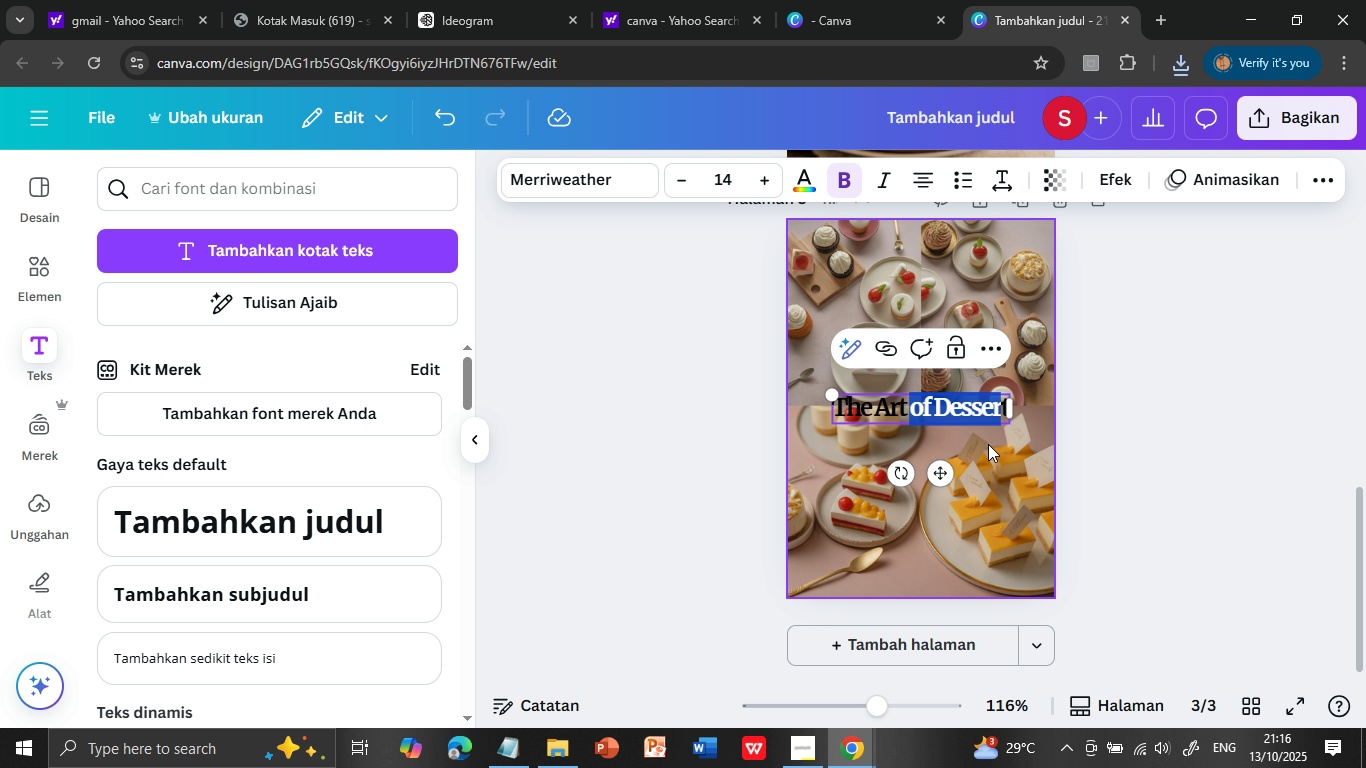 
key(Shift+ArrowRight)
 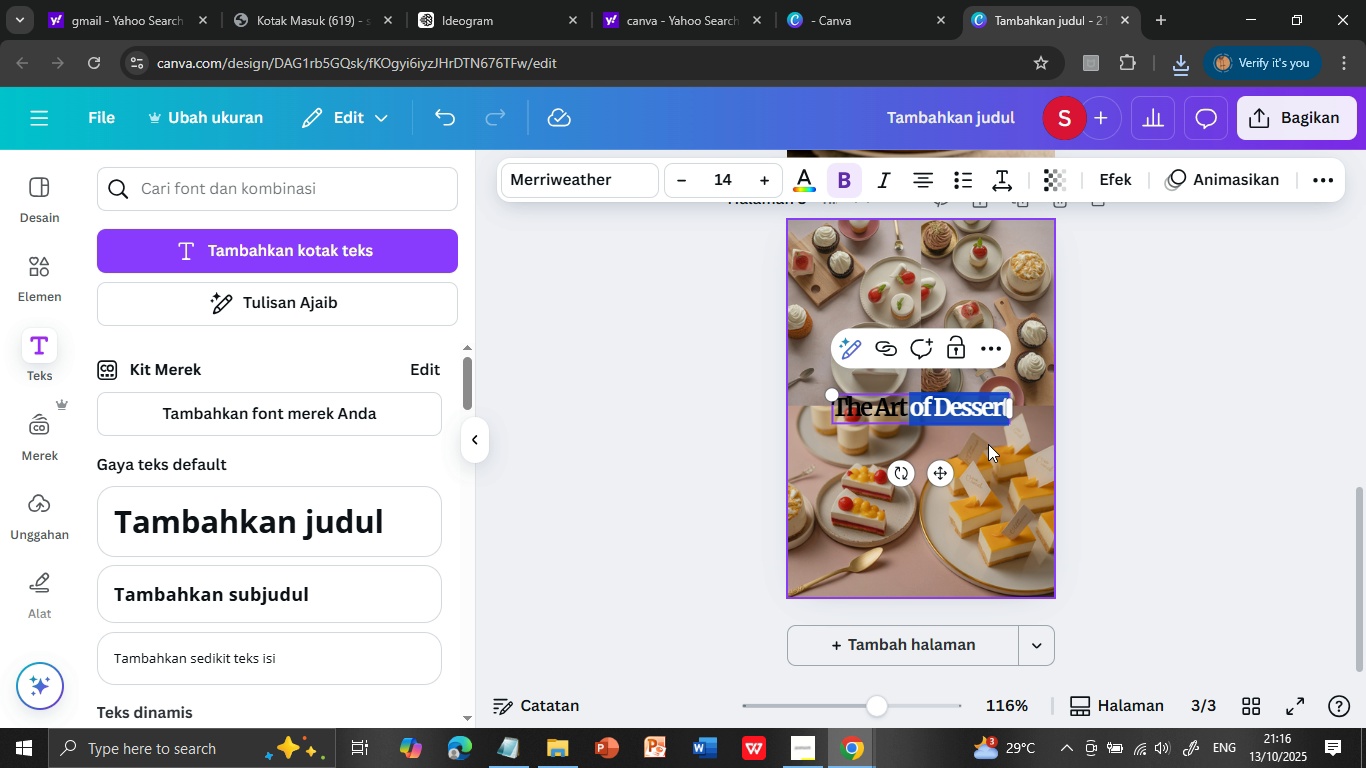 
key(Shift+ArrowRight)
 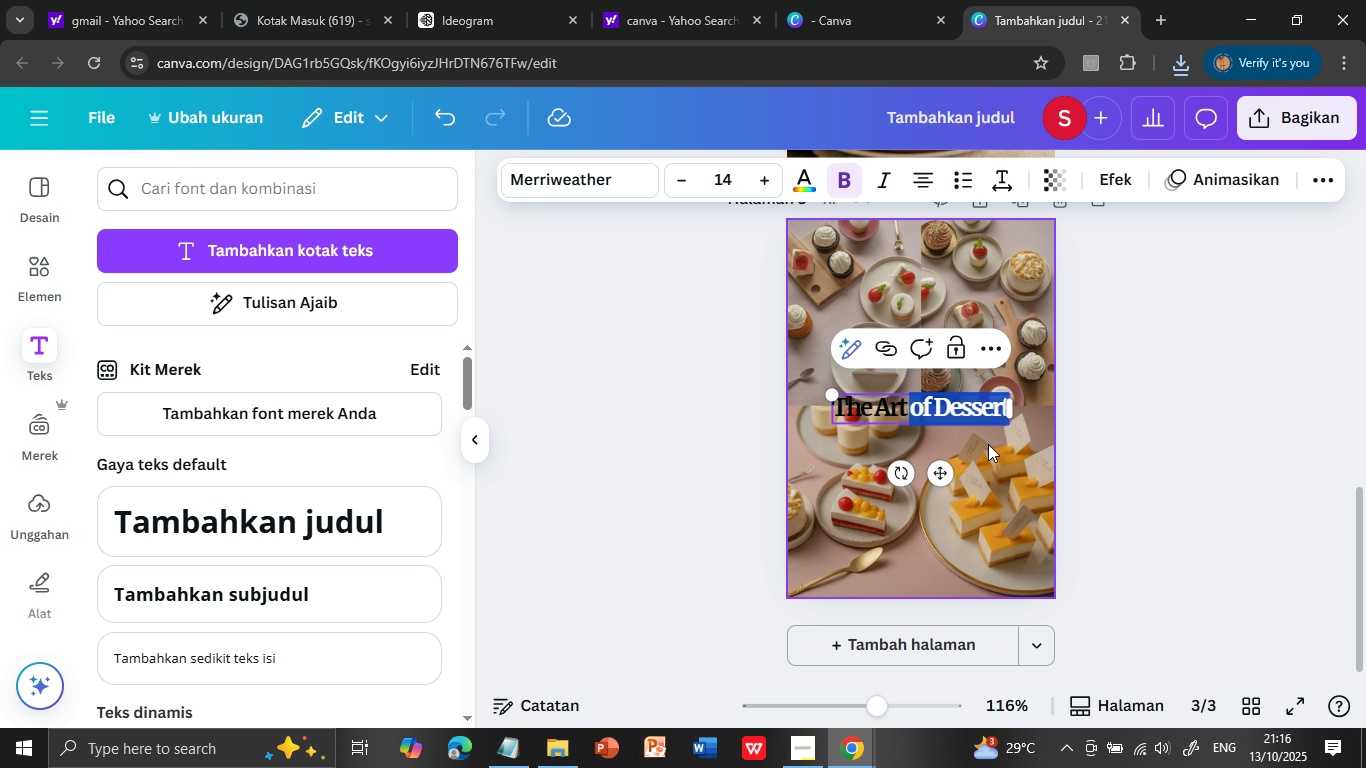 
key(Control+X)
 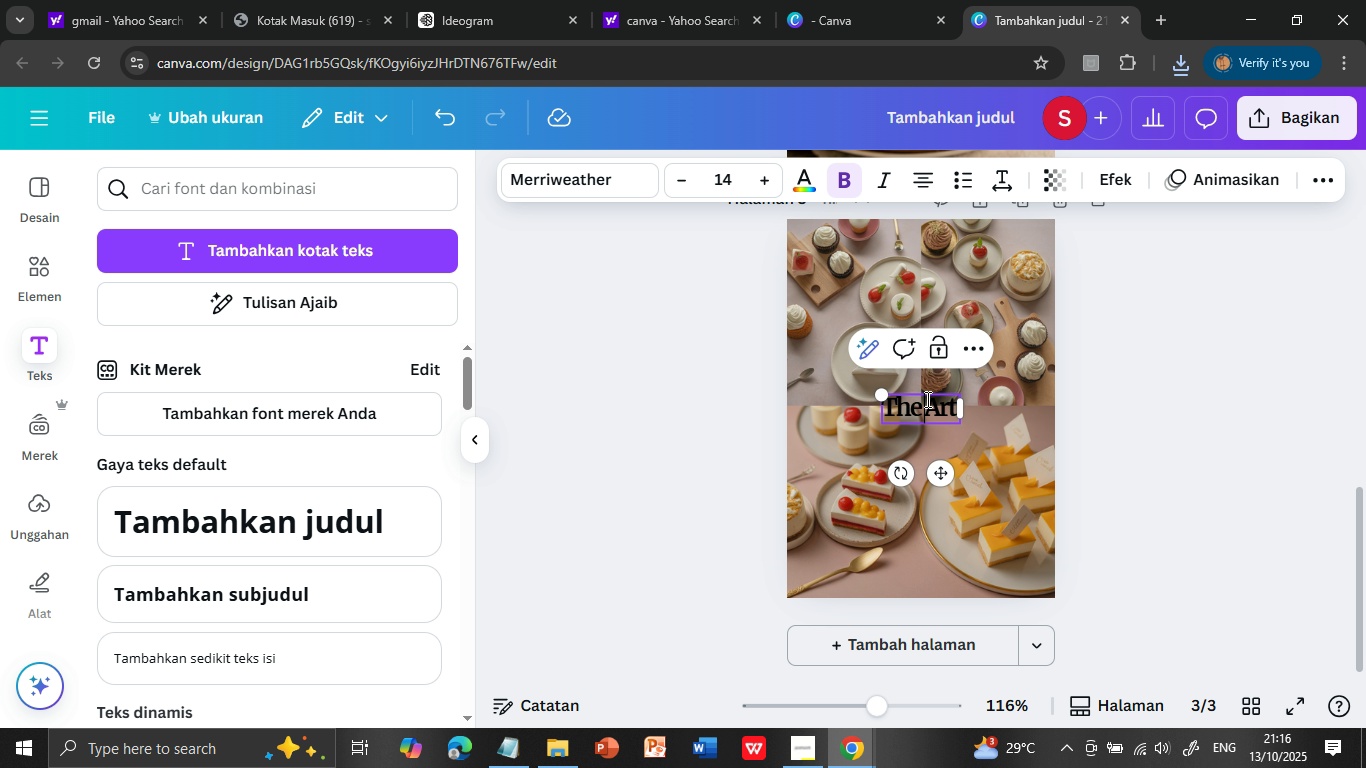 
double_click([926, 399])
 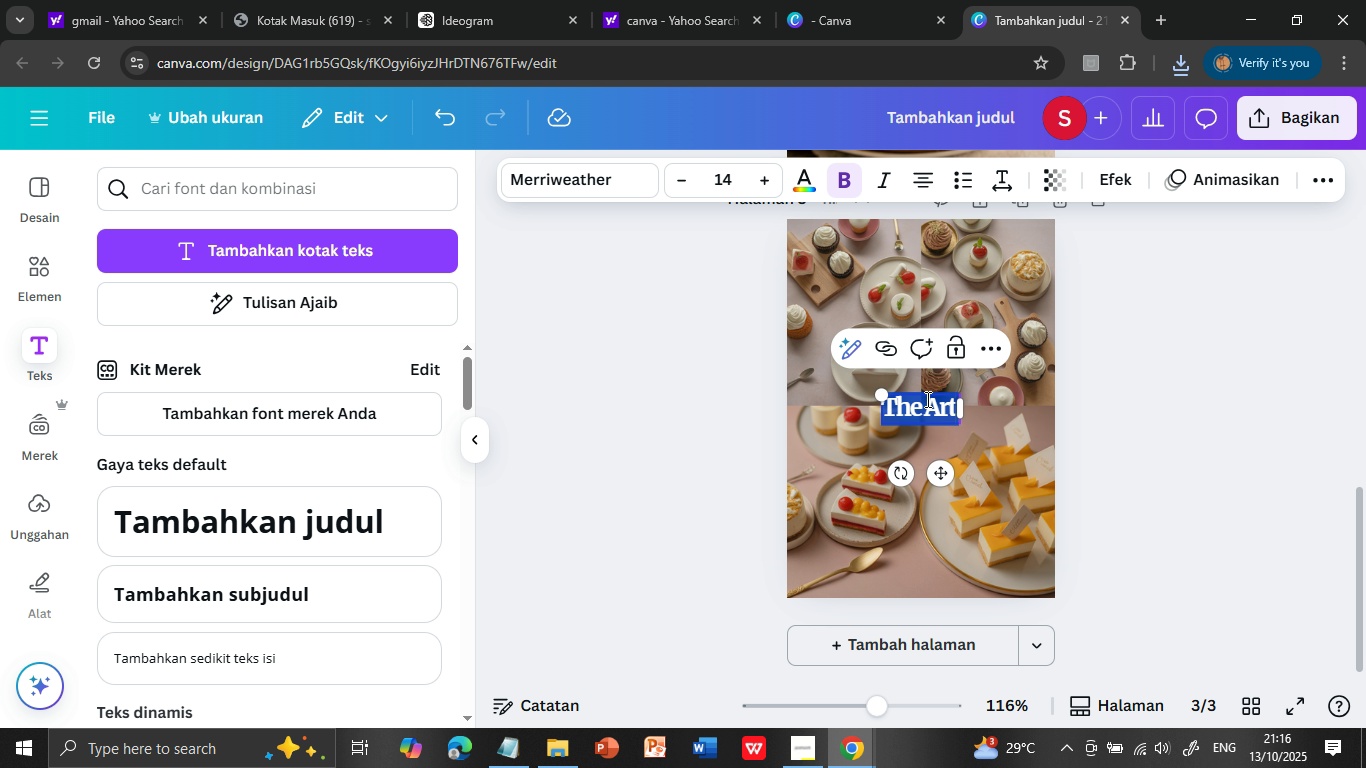 
triple_click([926, 399])
 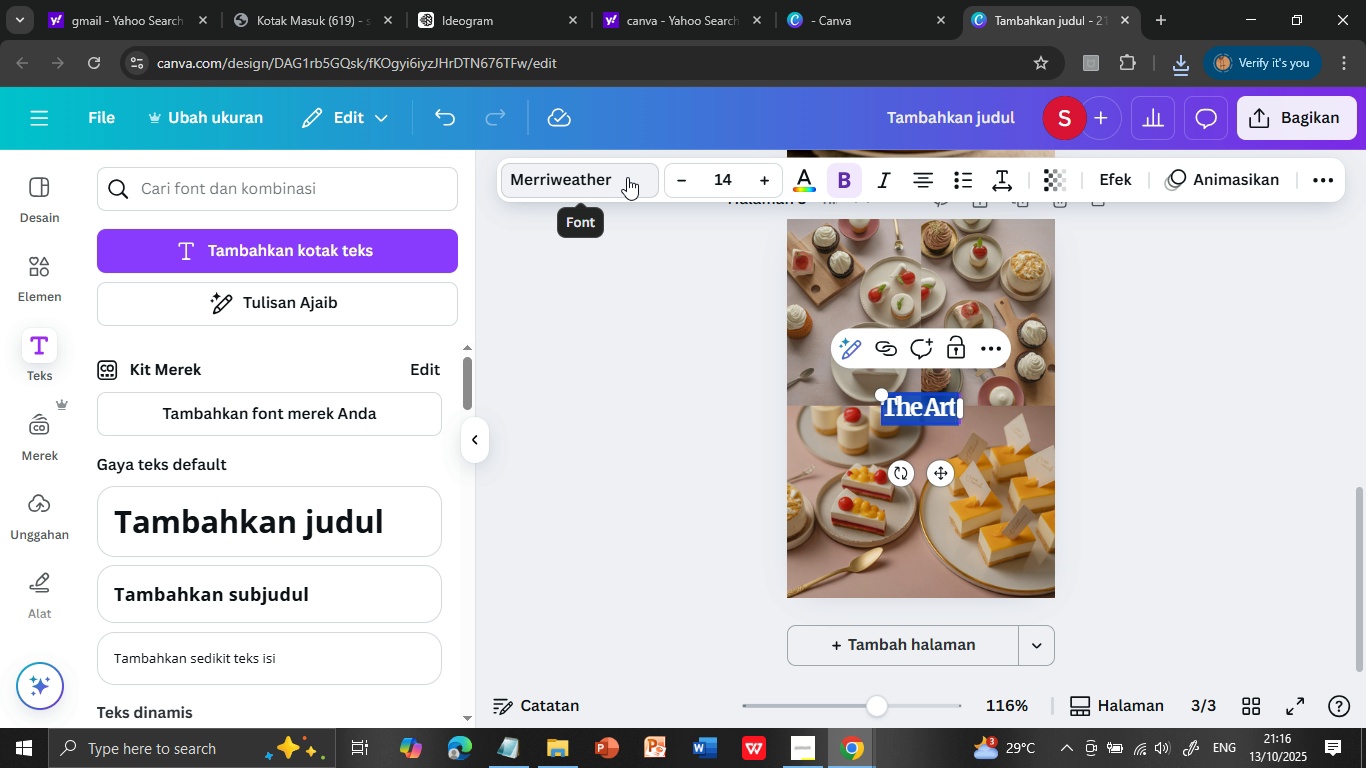 
left_click([627, 177])
 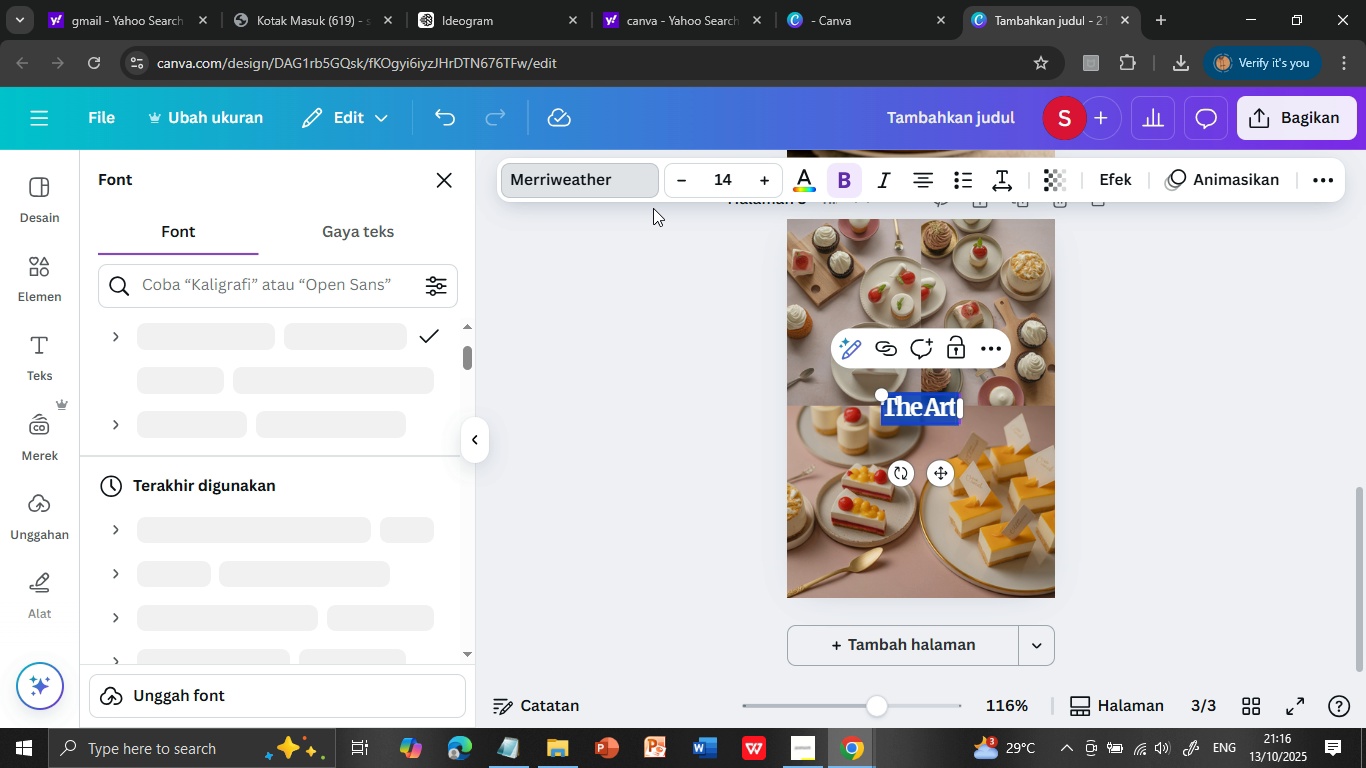 
wait(7.21)
 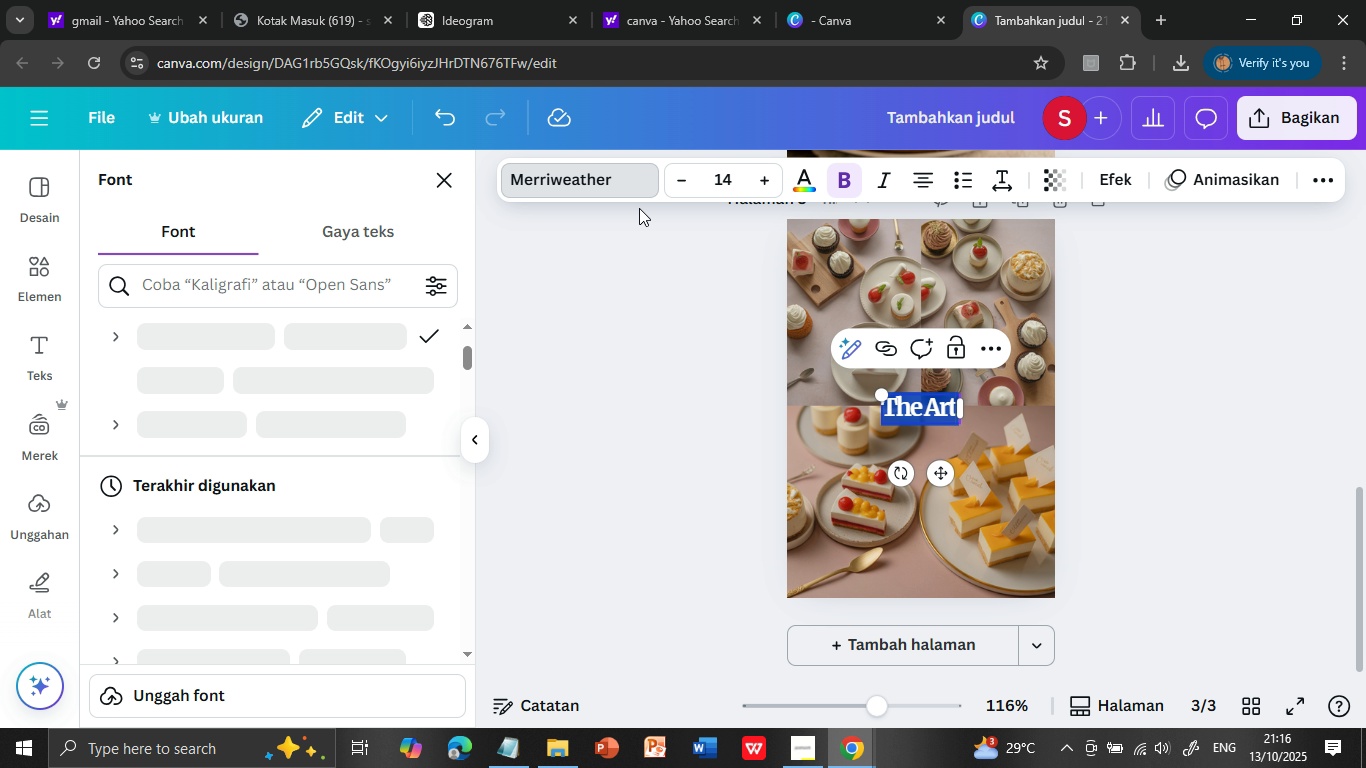 
mouse_move([261, 398])
 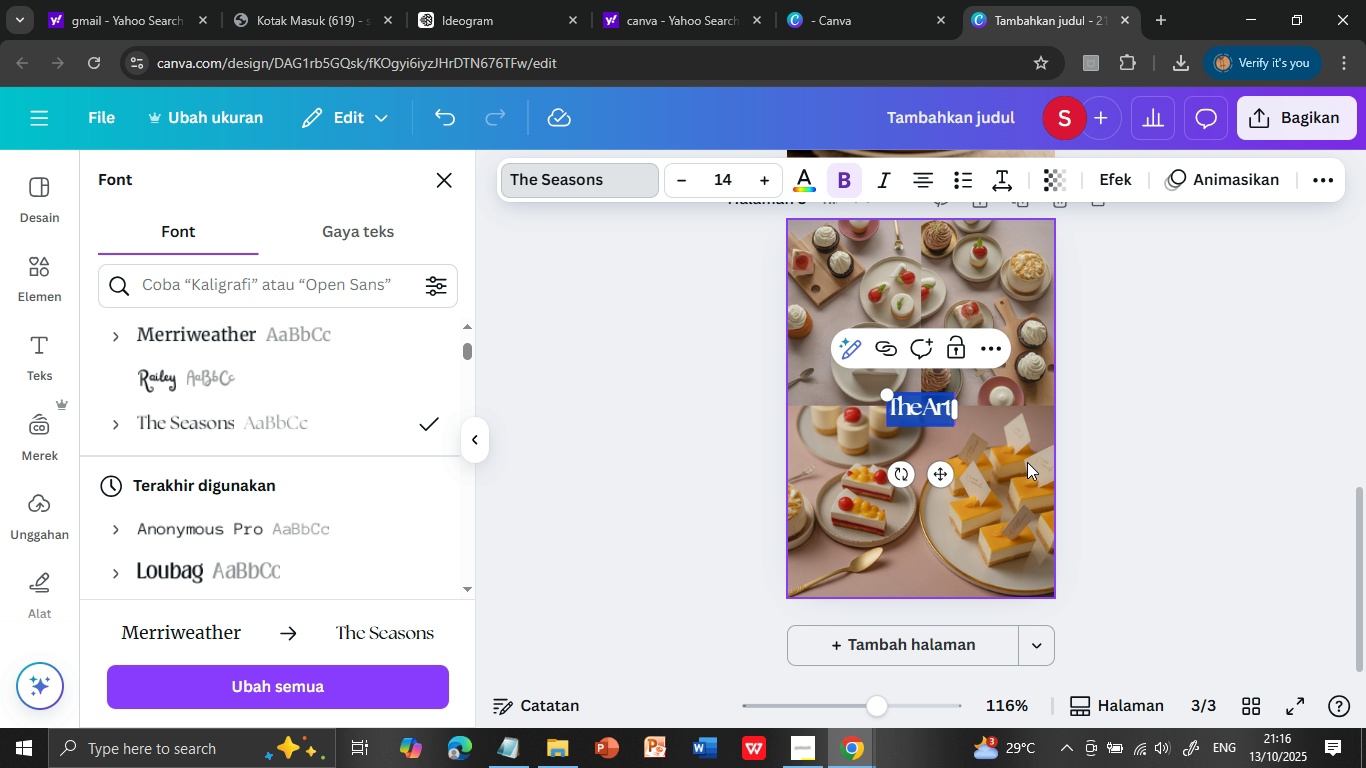 
left_click([255, 418])
 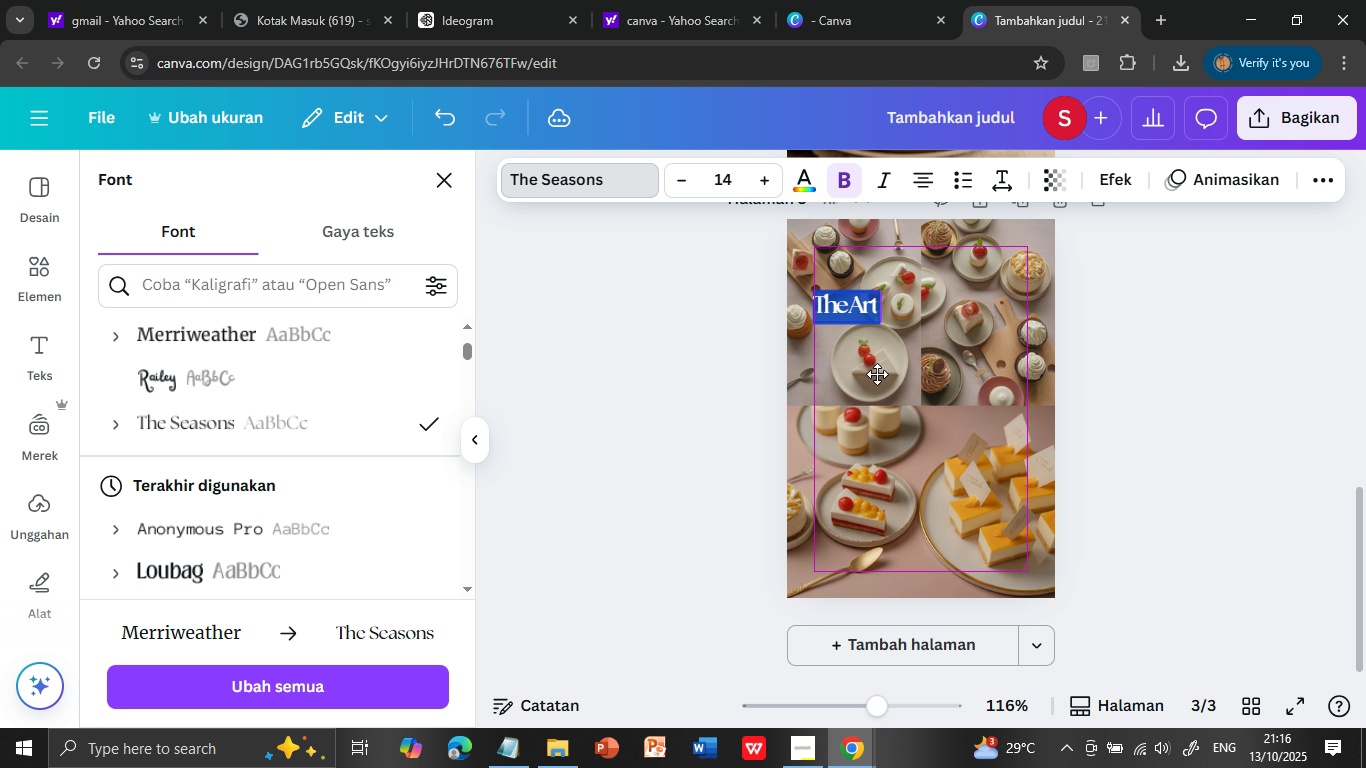 
scroll: coordinate [1167, 383], scroll_direction: up, amount: 3.0
 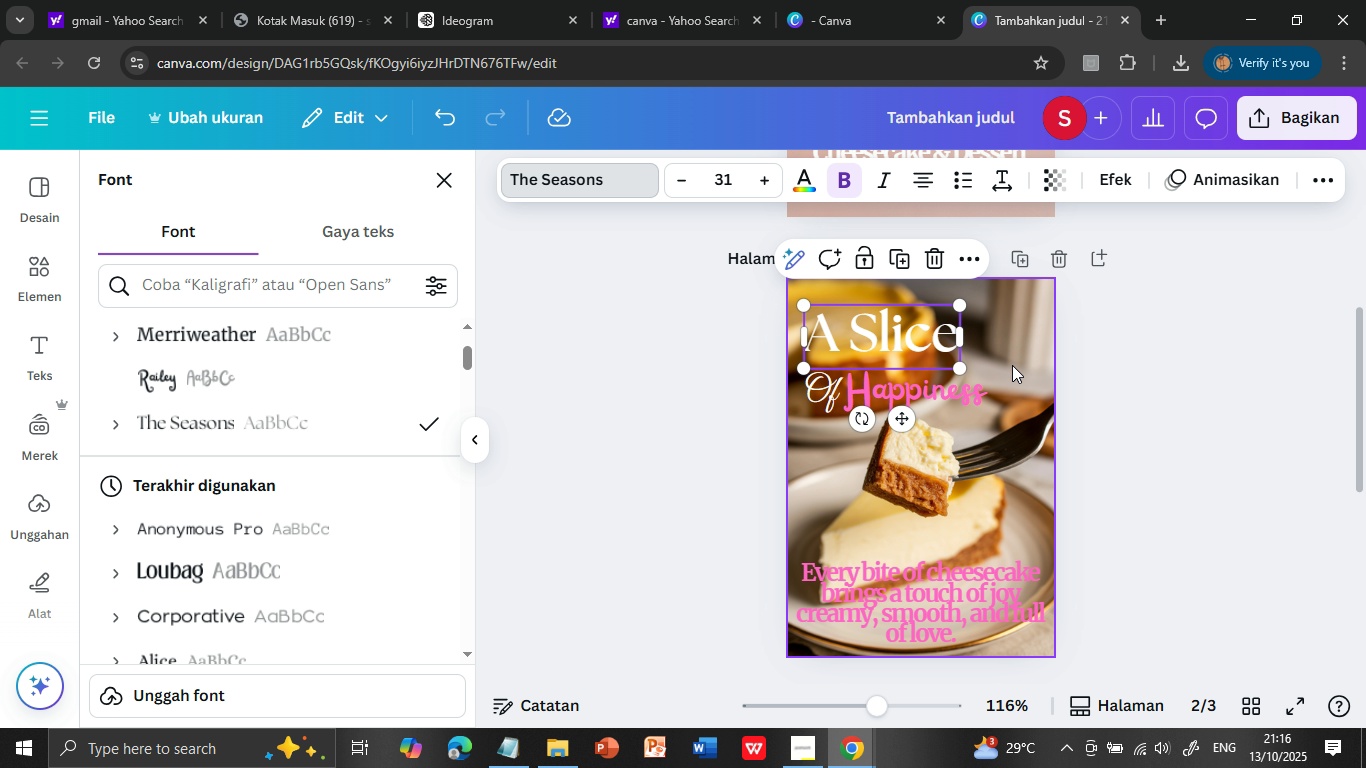 
left_click([906, 336])
 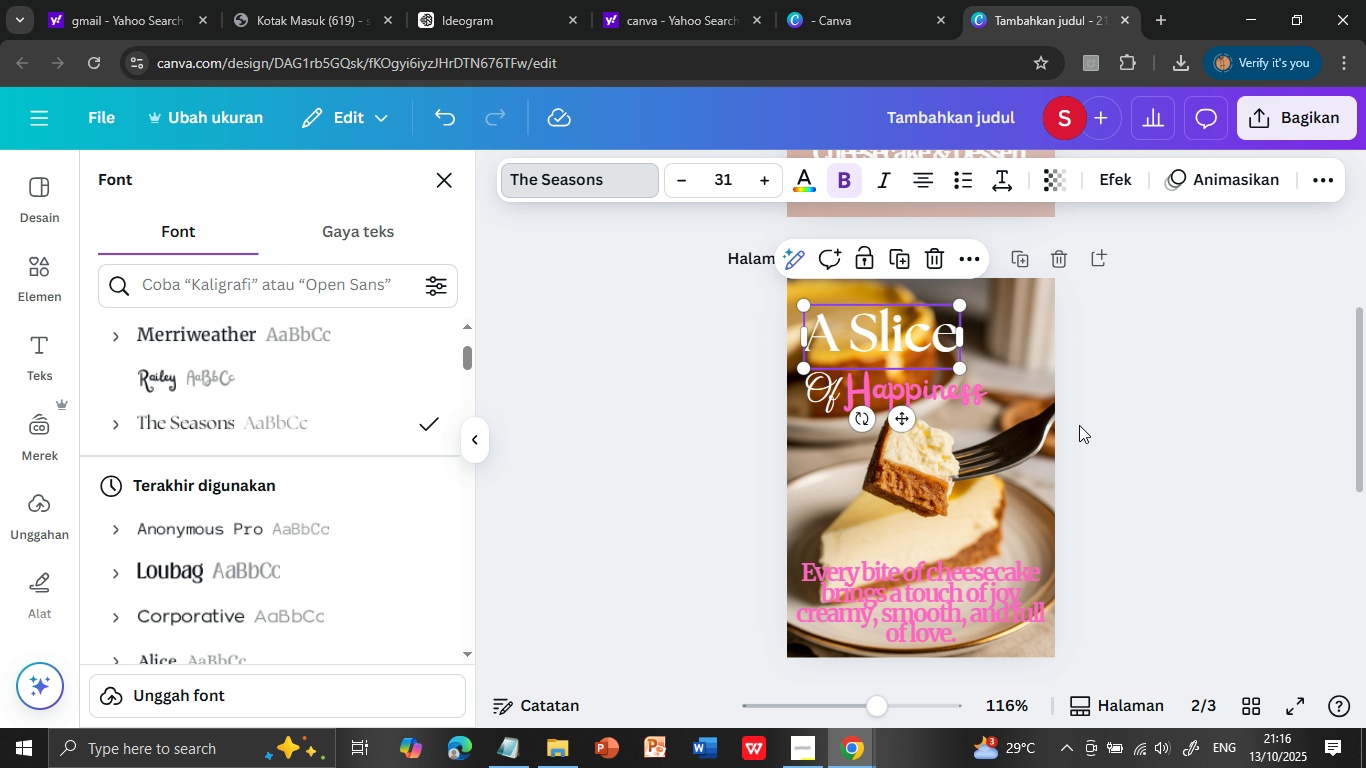 
scroll: coordinate [1079, 425], scroll_direction: up, amount: 4.0
 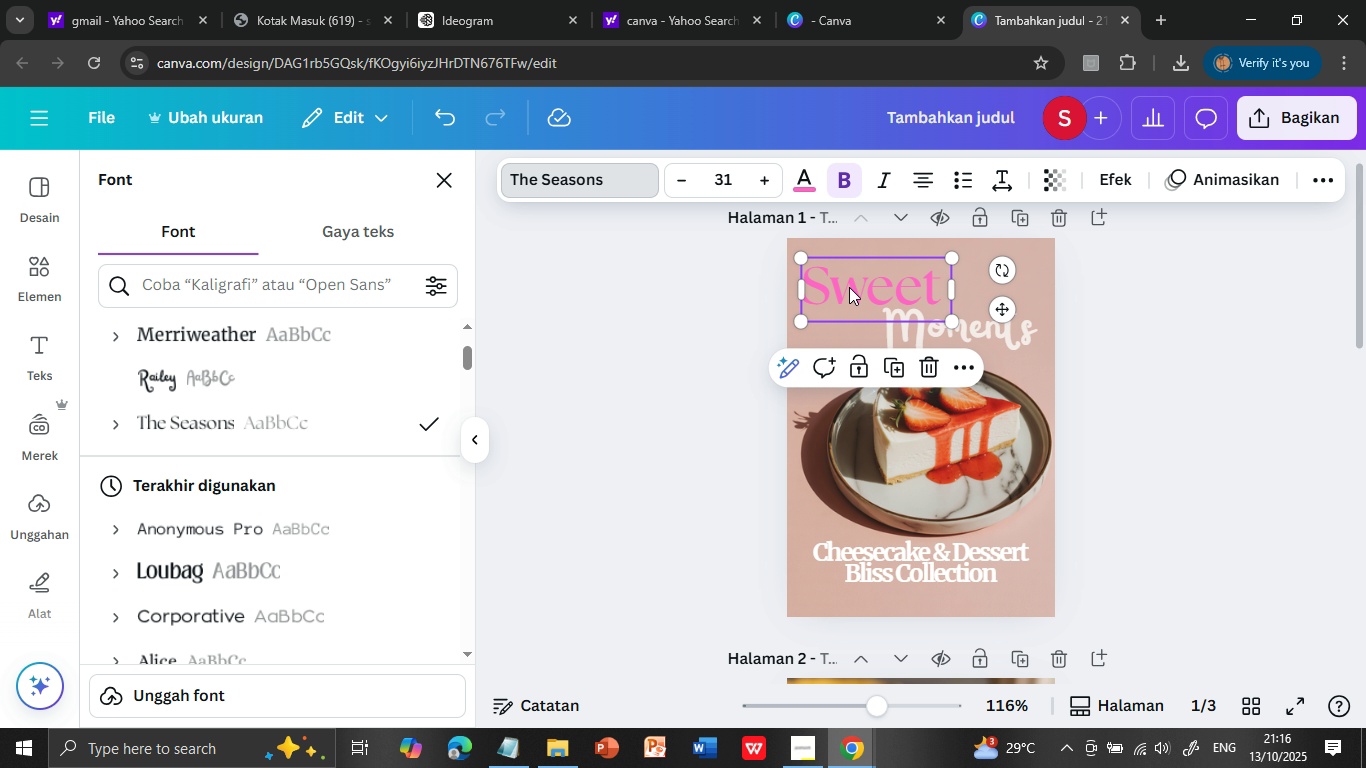 
left_click([849, 287])
 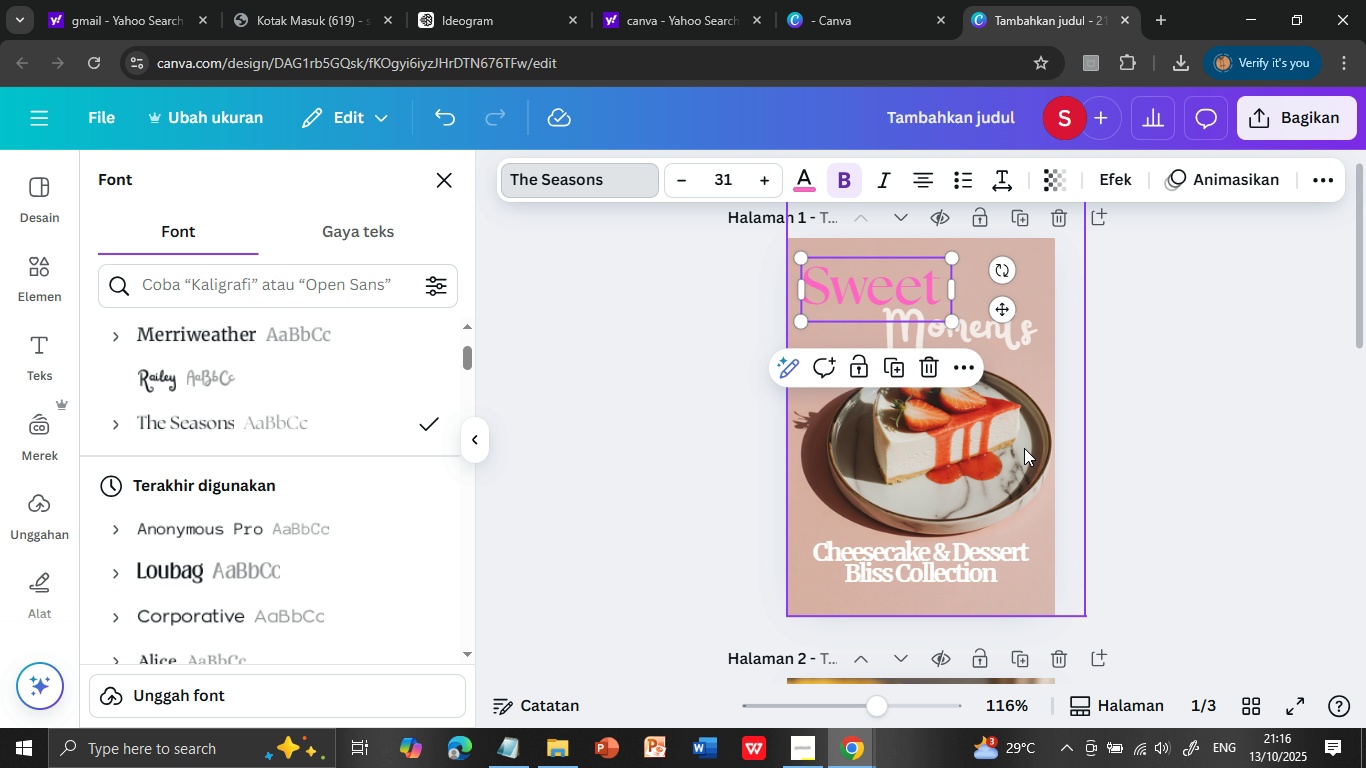 
scroll: coordinate [1036, 459], scroll_direction: down, amount: 9.0
 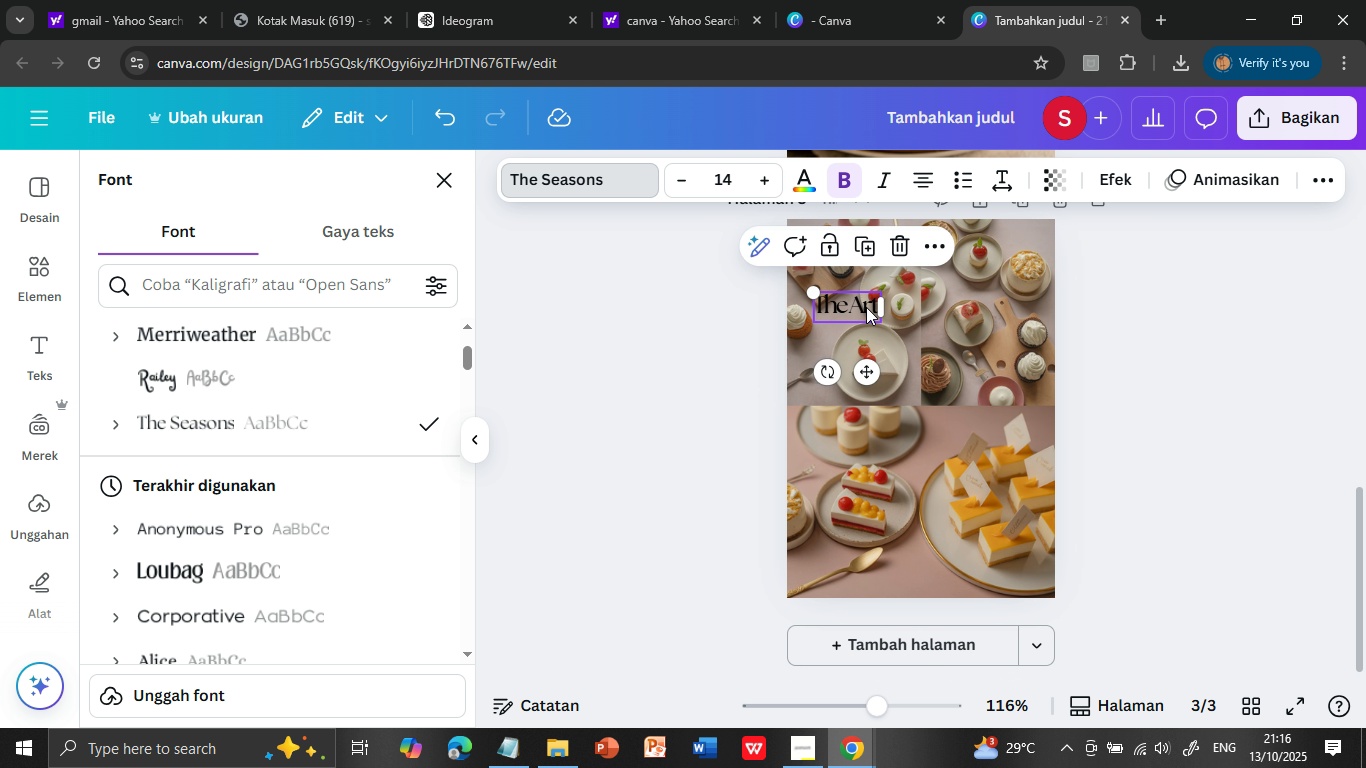 
left_click([866, 307])
 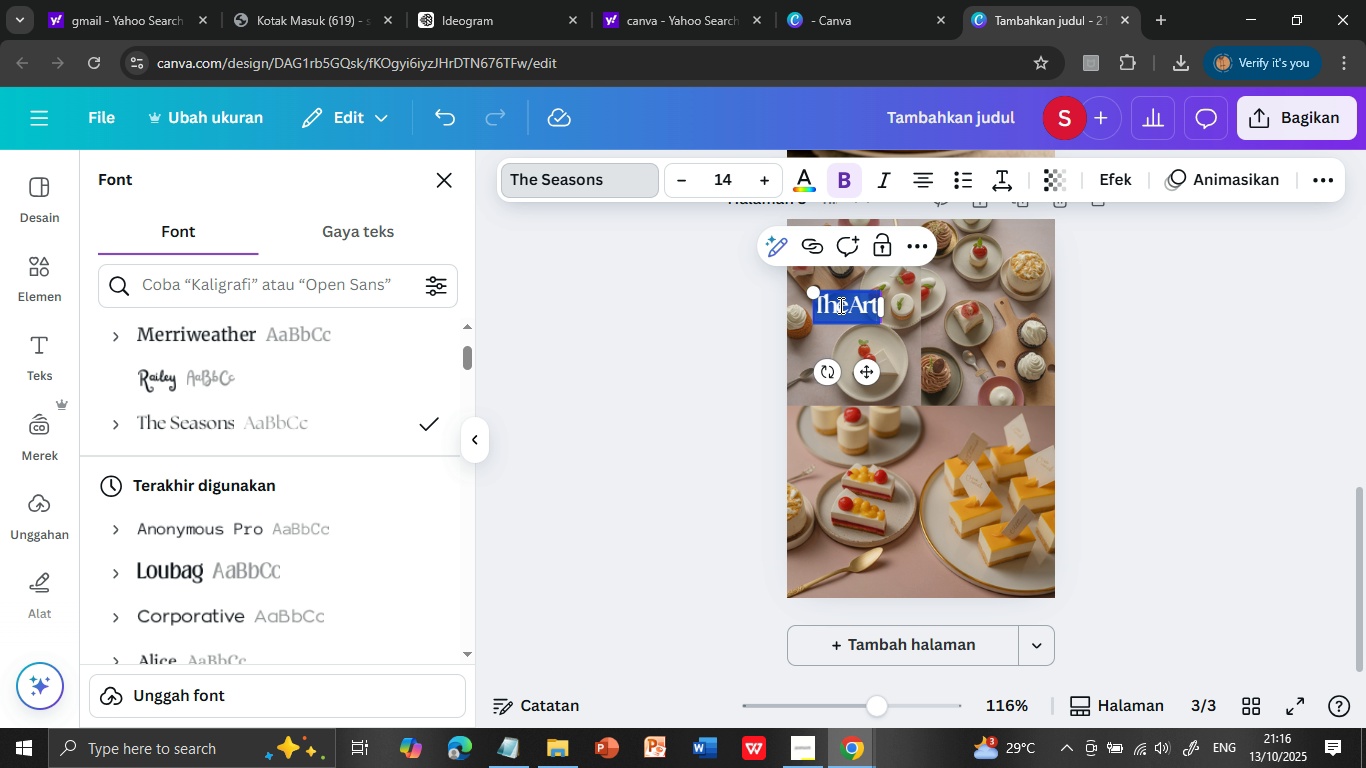 
double_click([839, 305])
 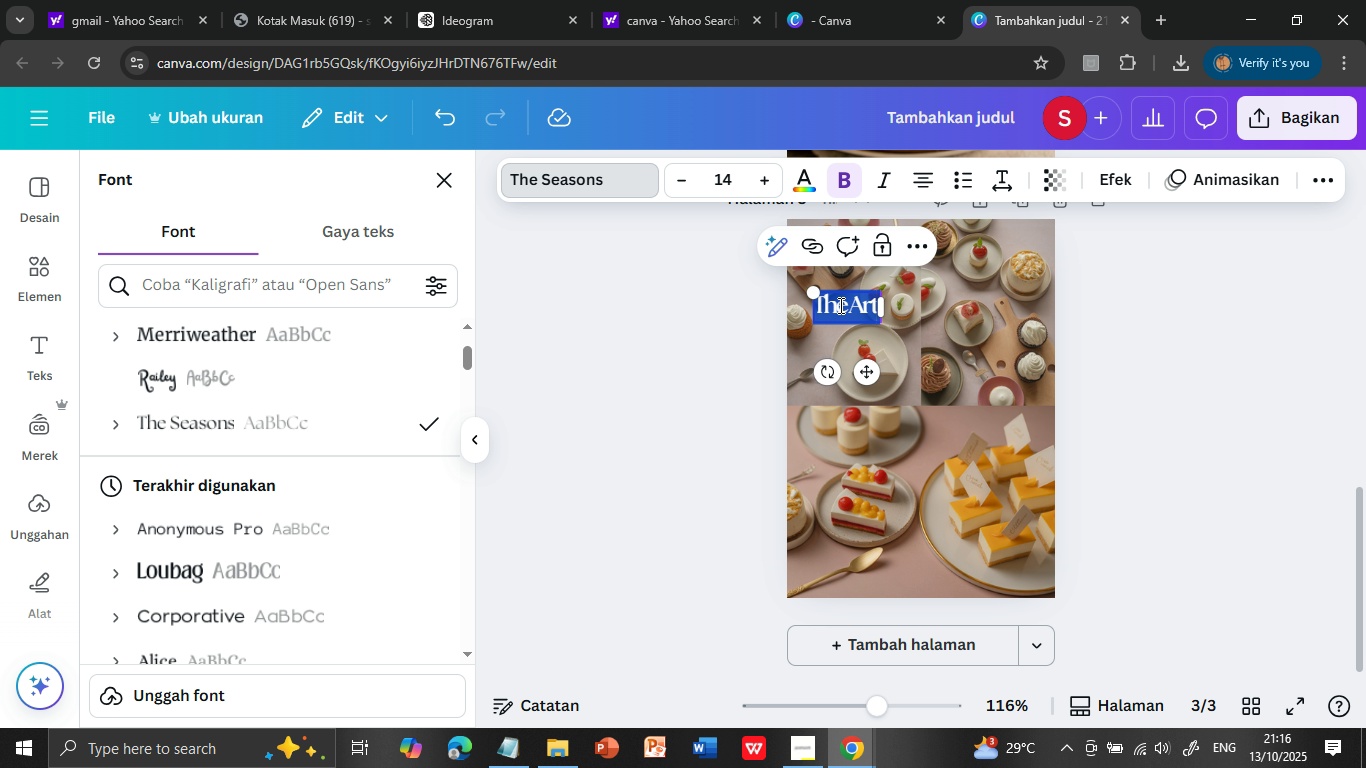 
triple_click([839, 305])
 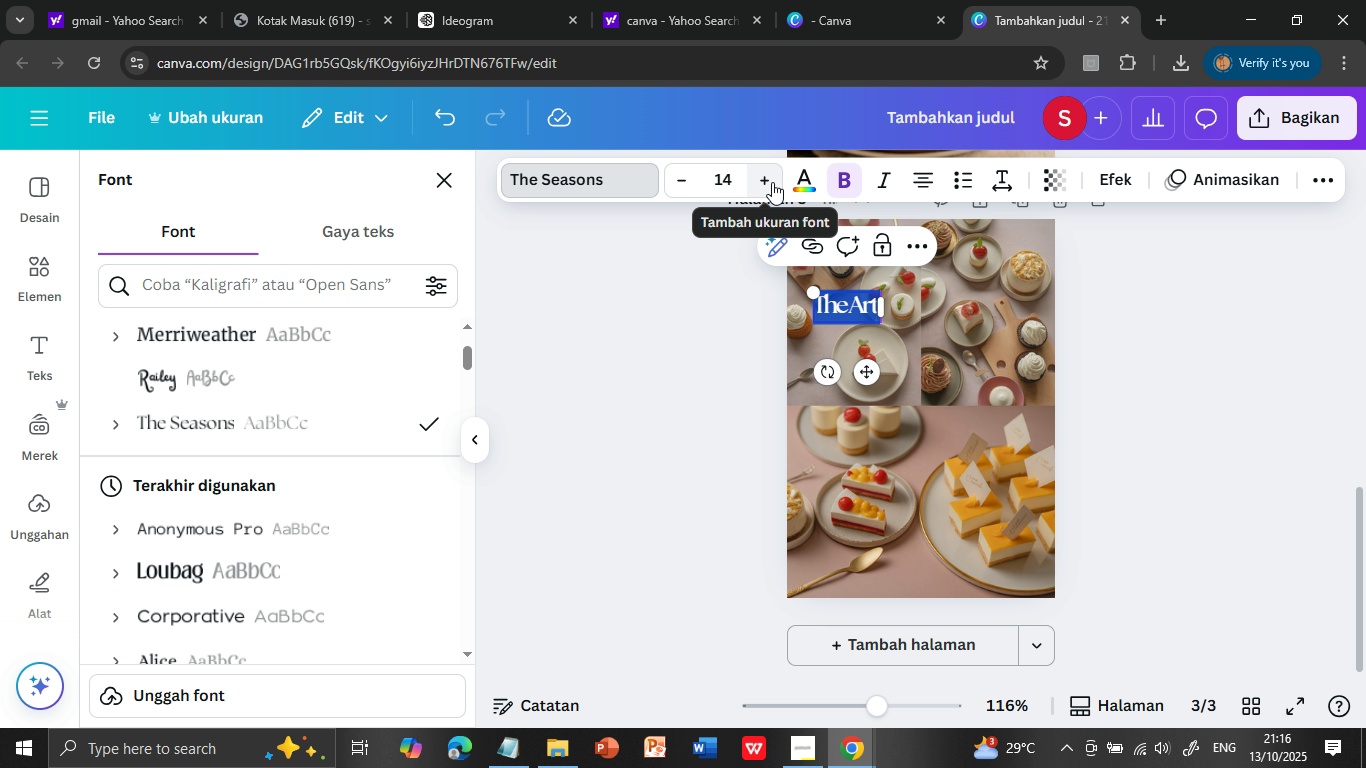 
left_click([771, 182])
 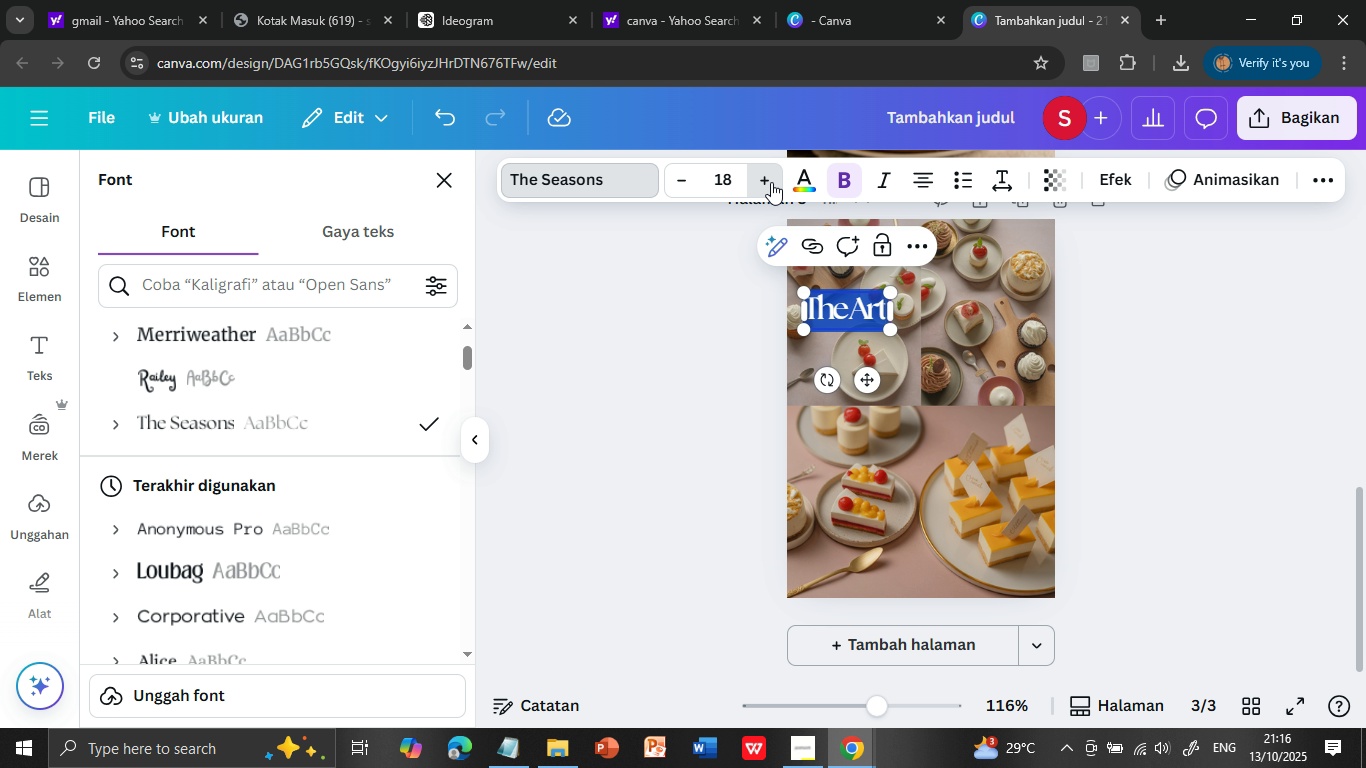 
triple_click([771, 182])
 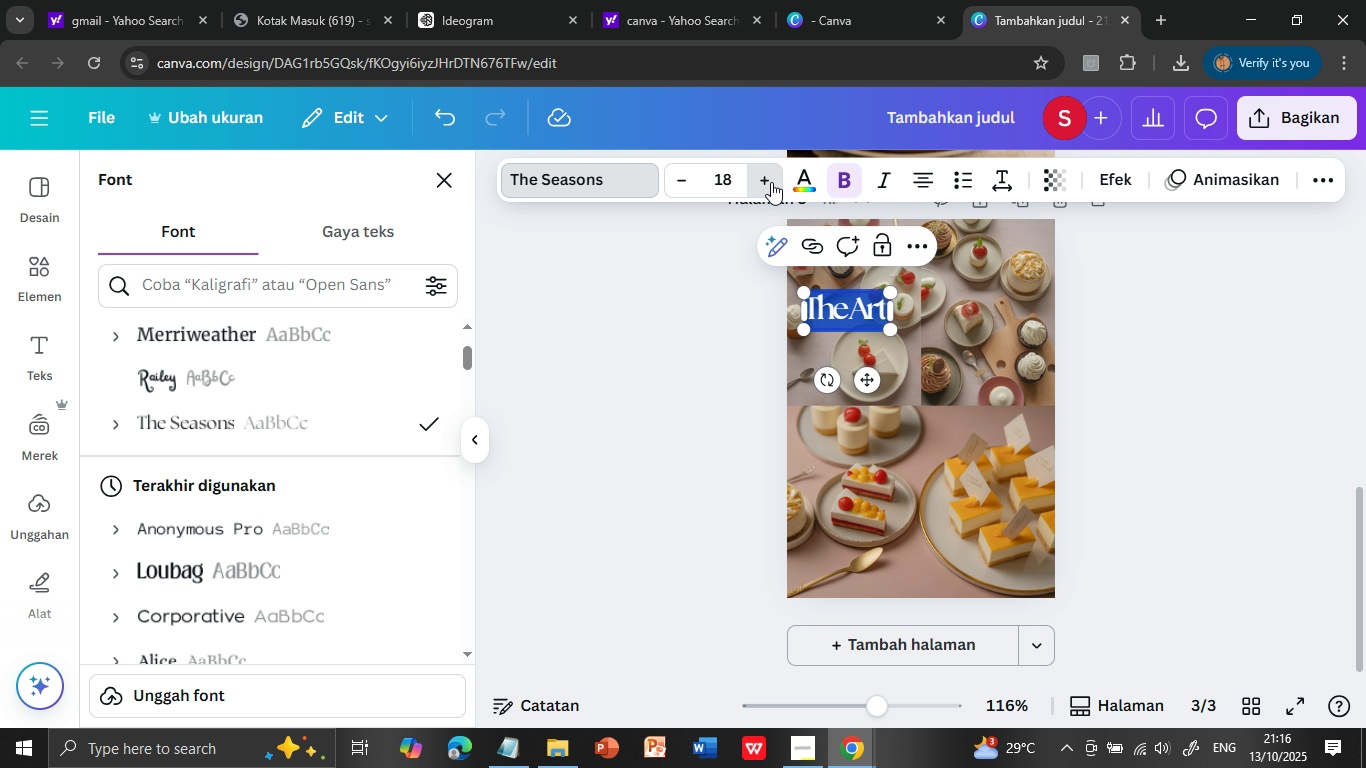 
double_click([771, 182])
 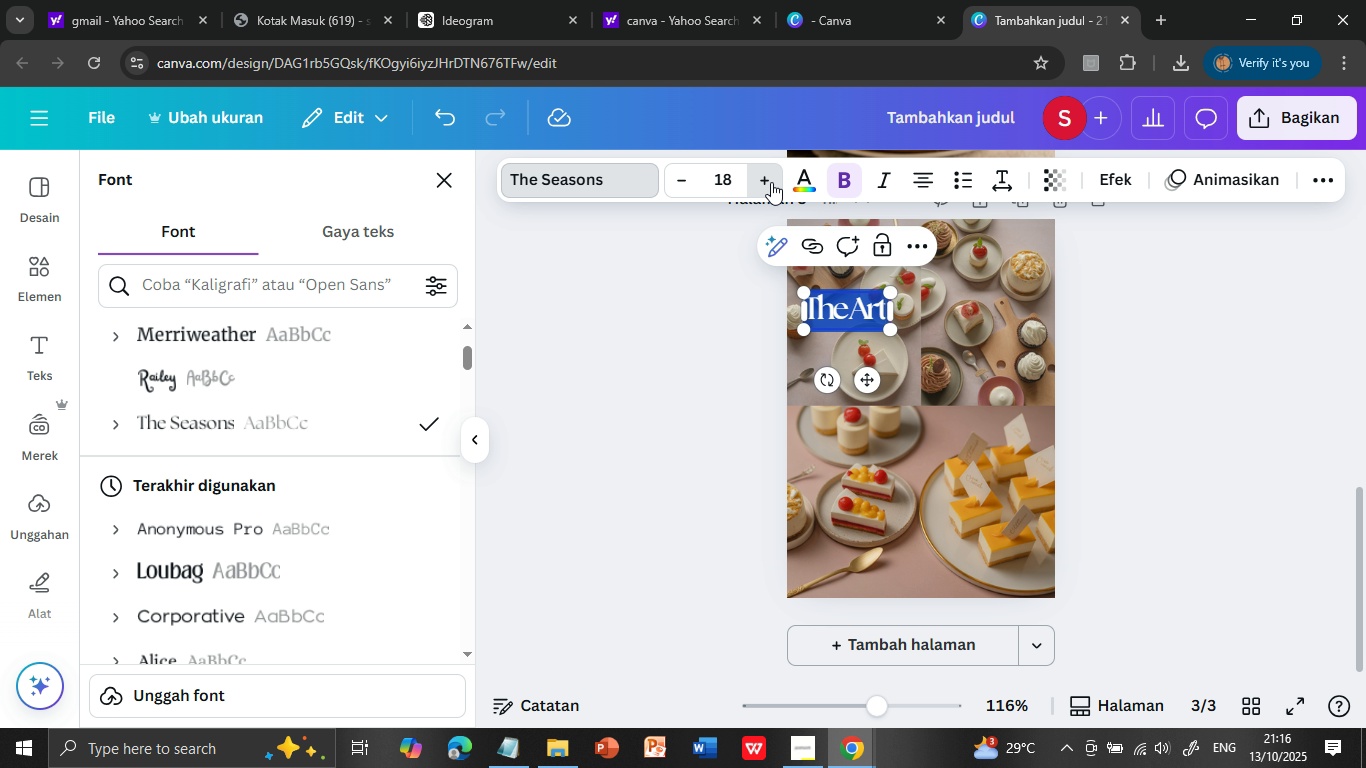 
triple_click([771, 182])
 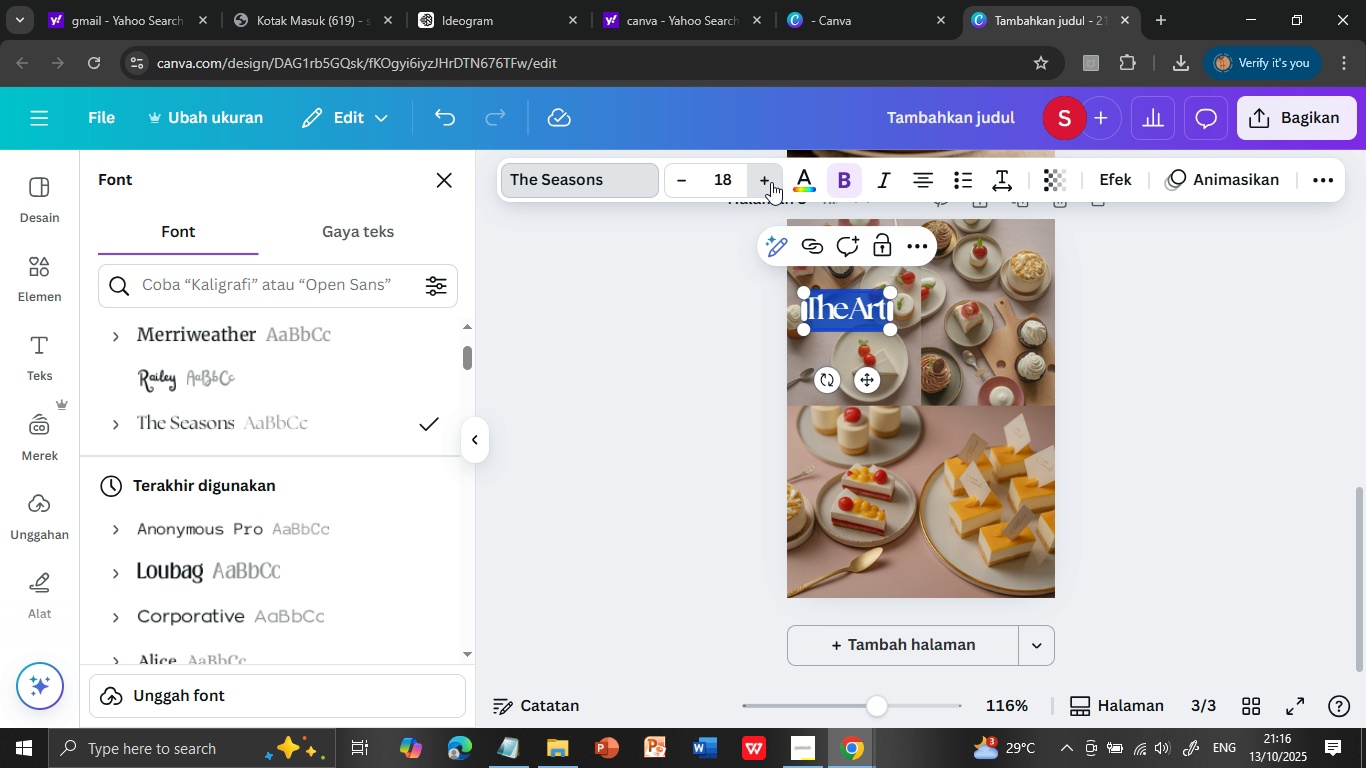 
triple_click([771, 182])
 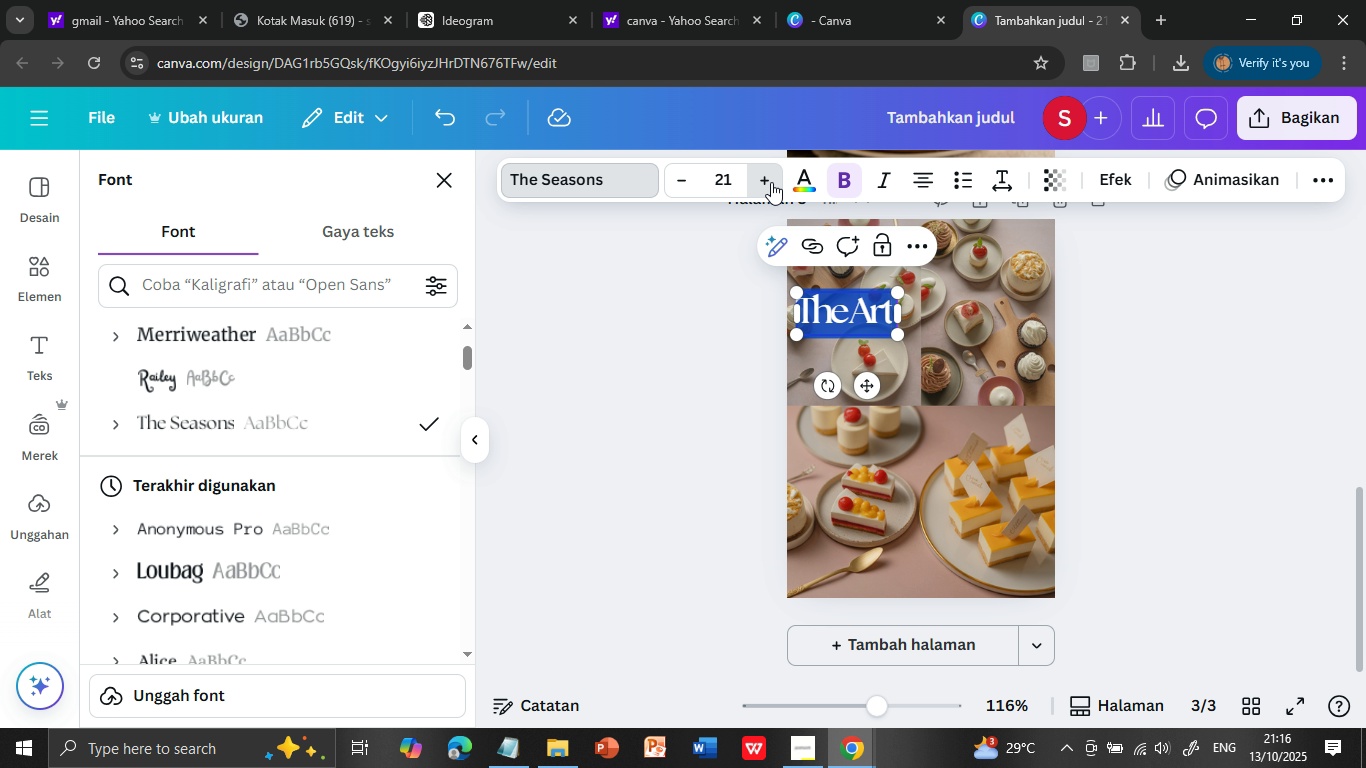 
triple_click([771, 182])
 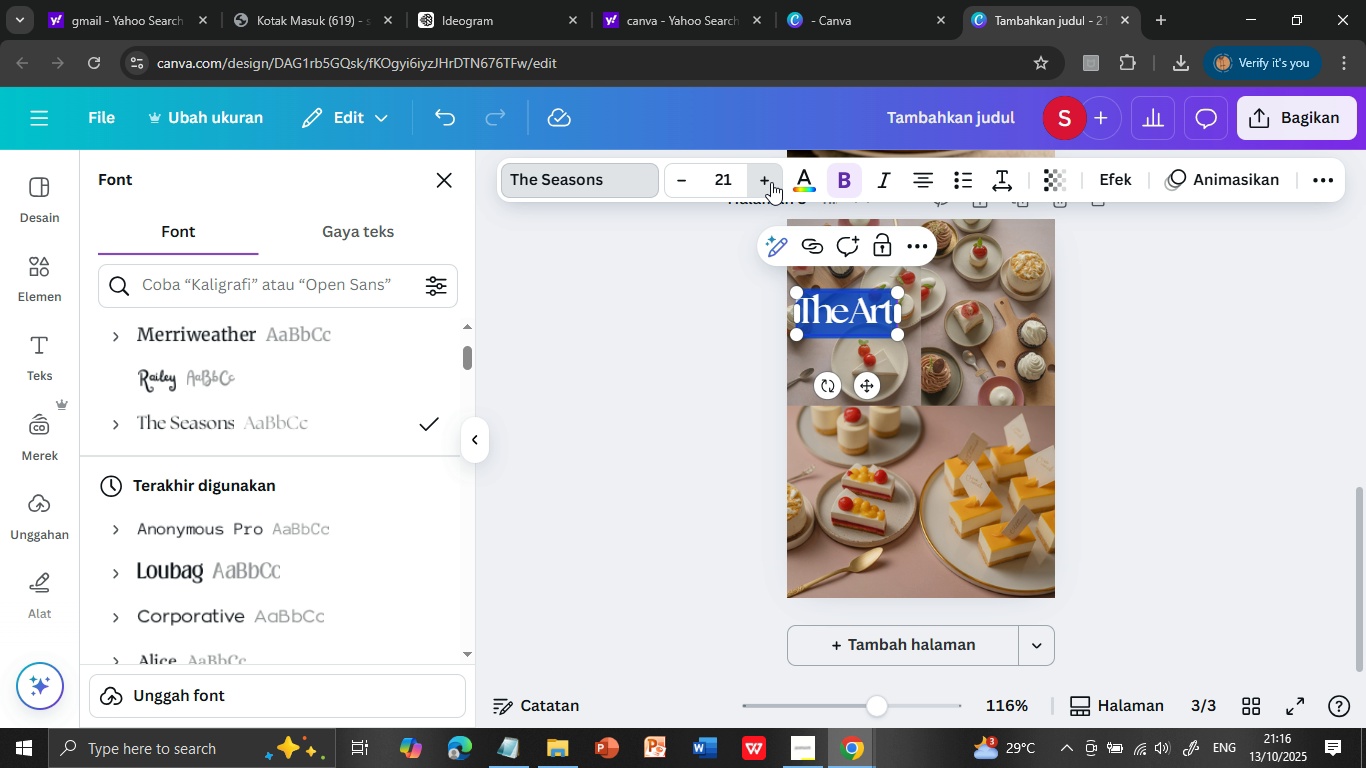 
triple_click([771, 182])
 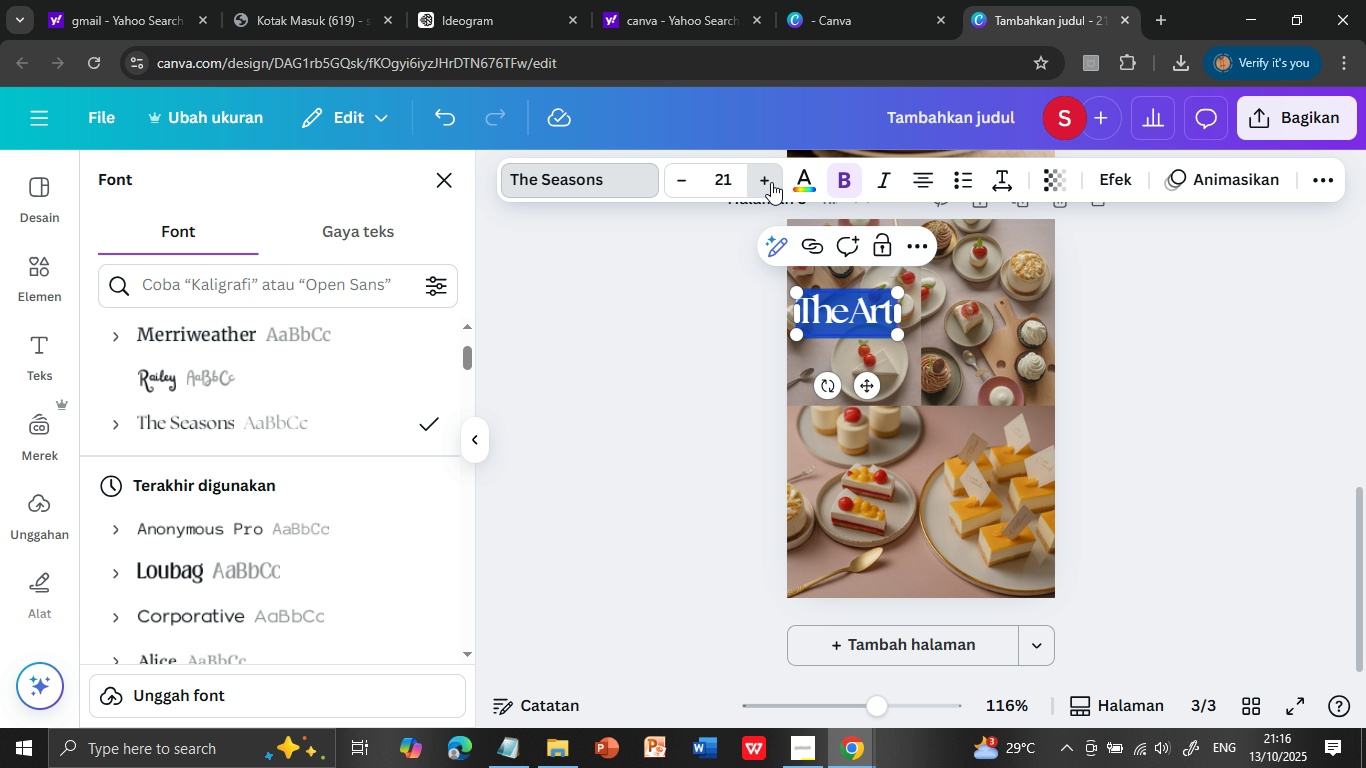 
triple_click([771, 182])
 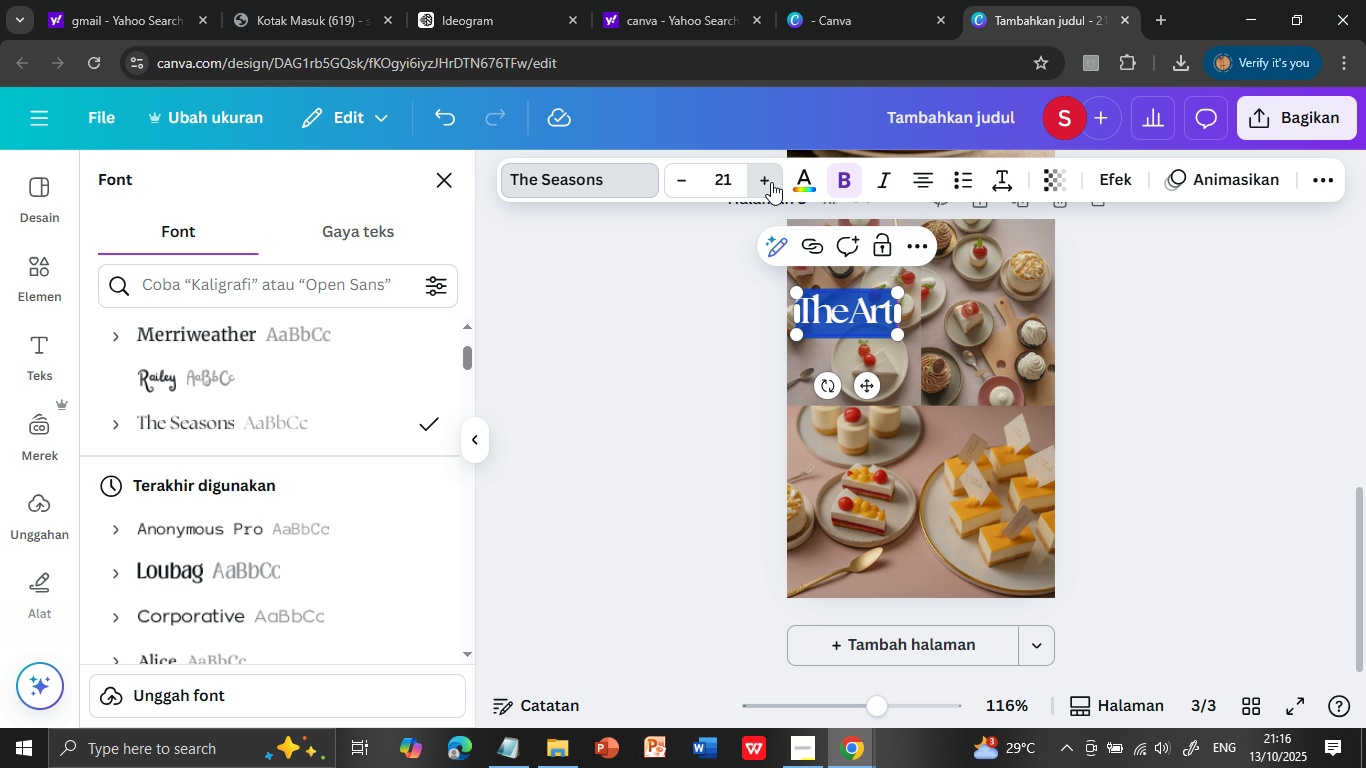 
triple_click([771, 182])
 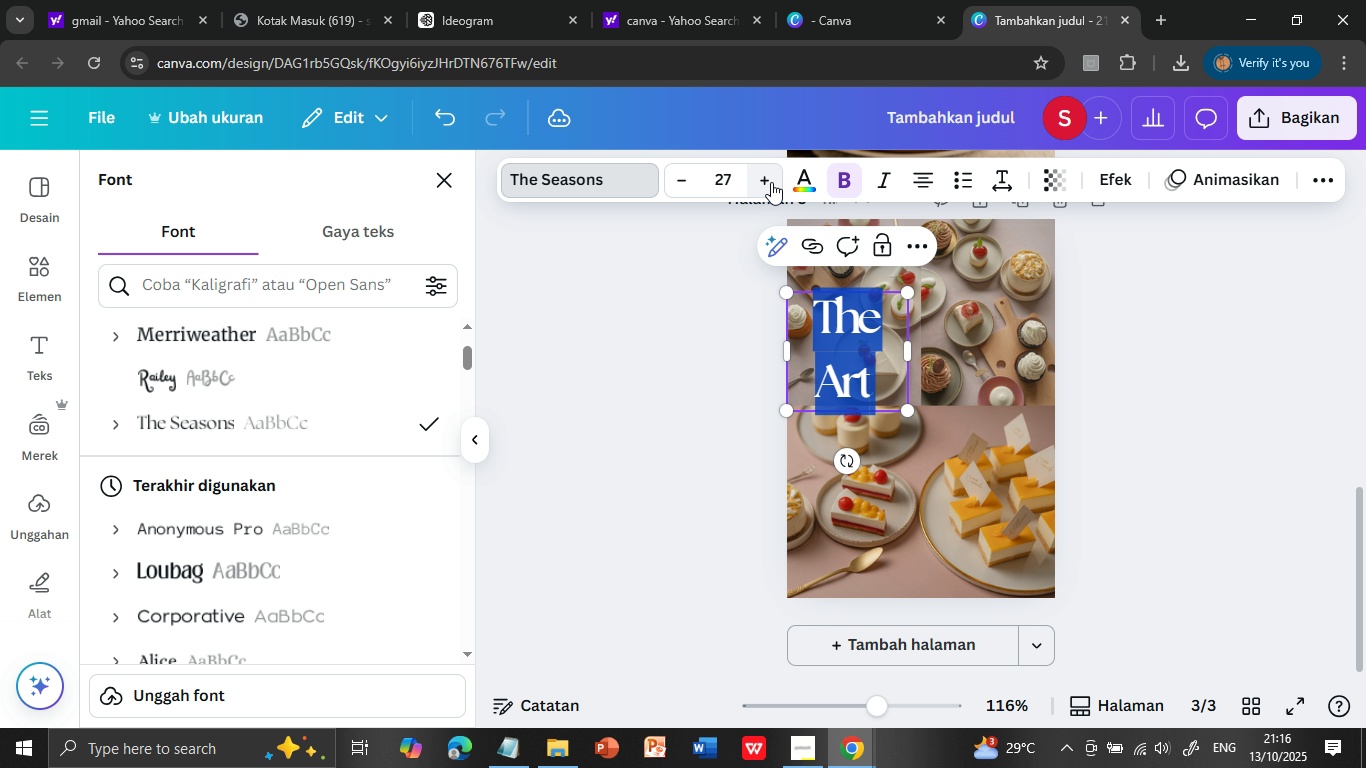 
triple_click([771, 182])
 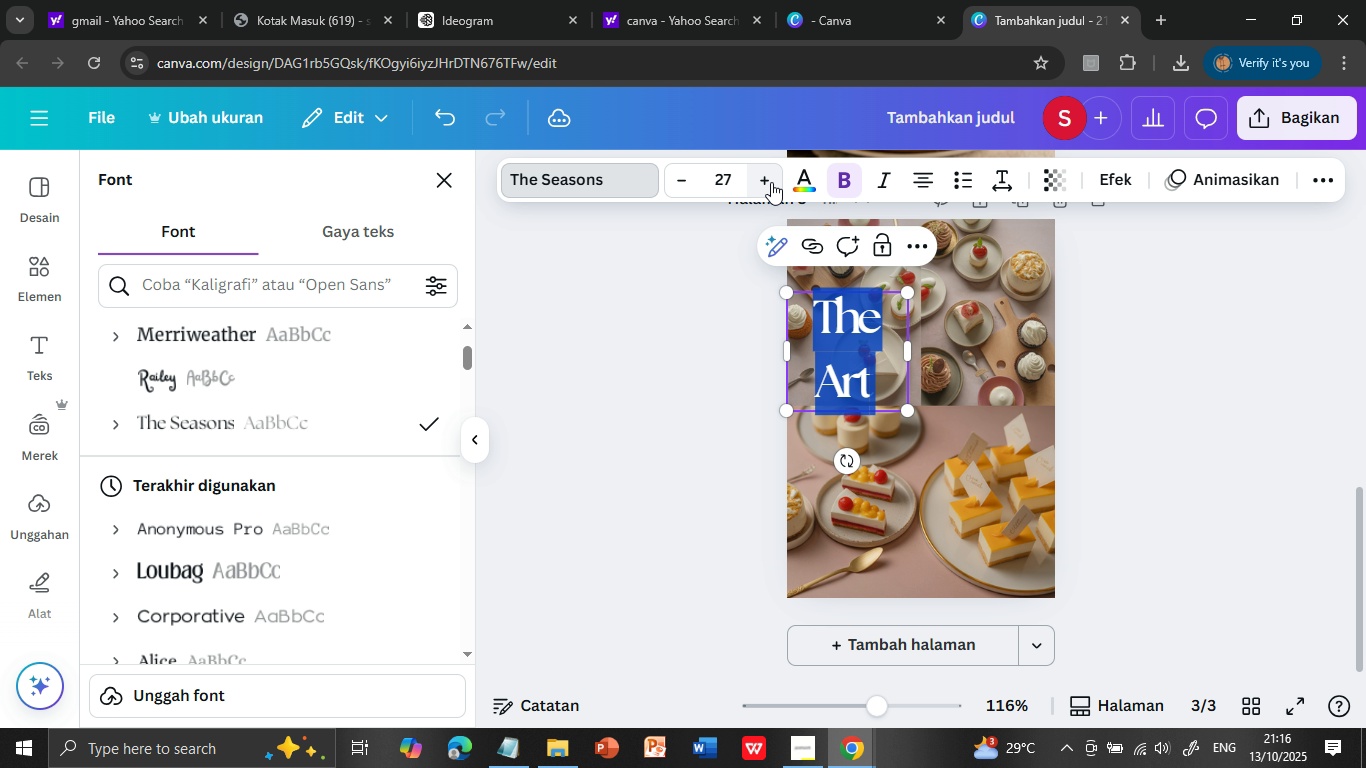 
triple_click([771, 182])
 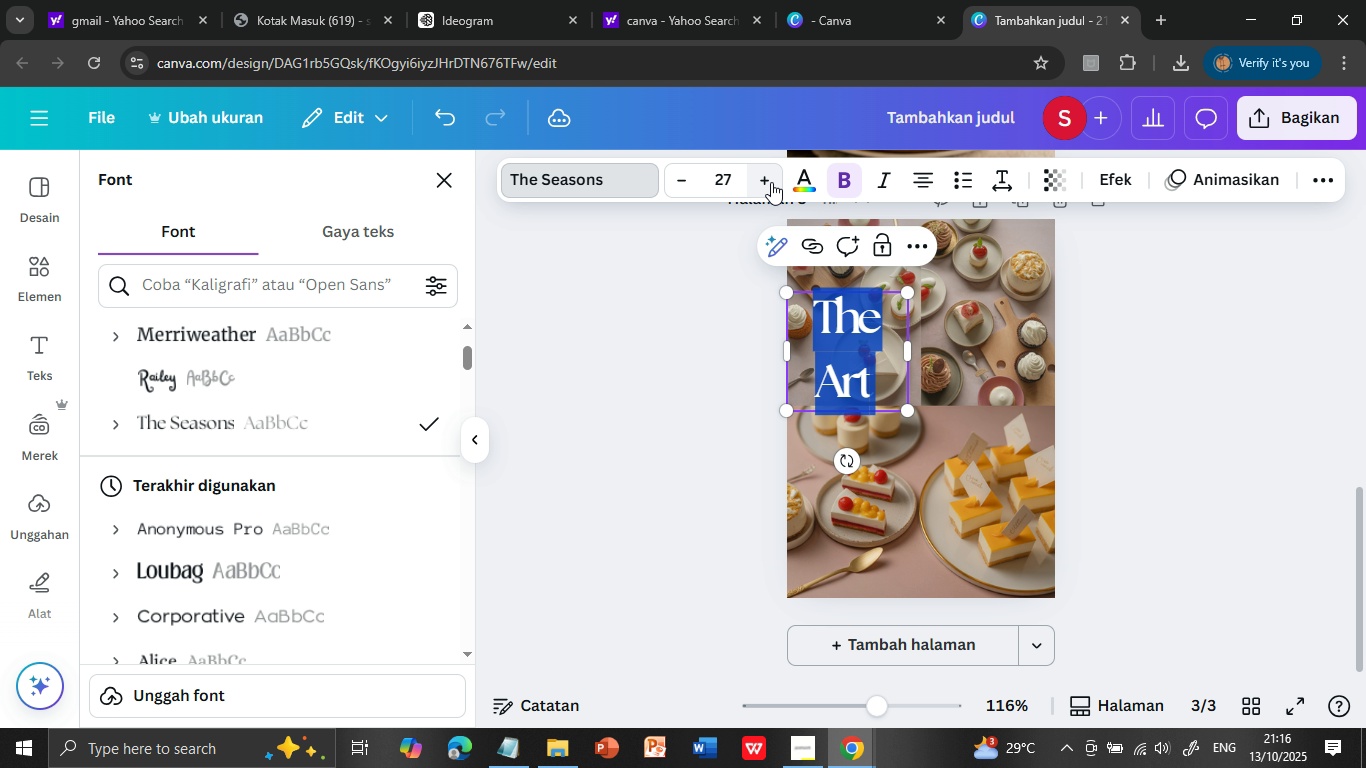 
triple_click([771, 182])
 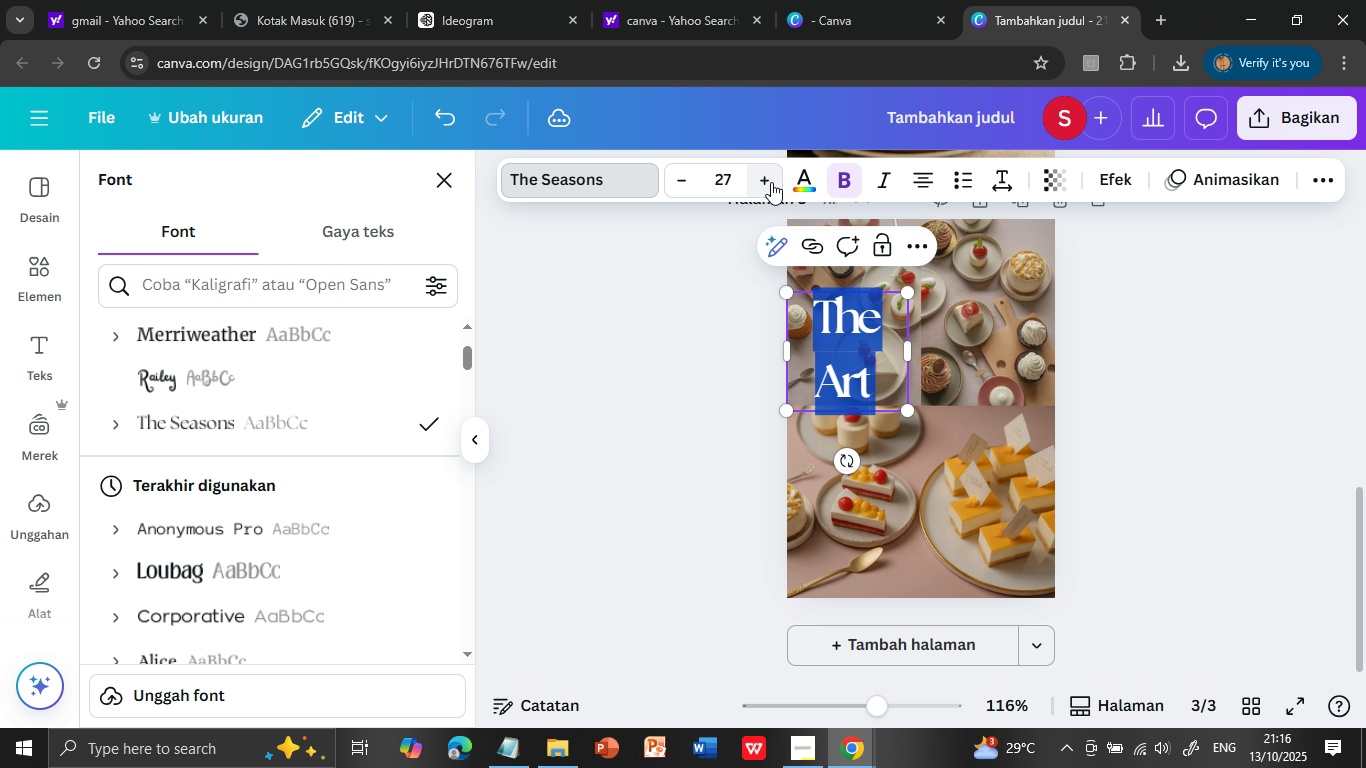 
triple_click([771, 182])
 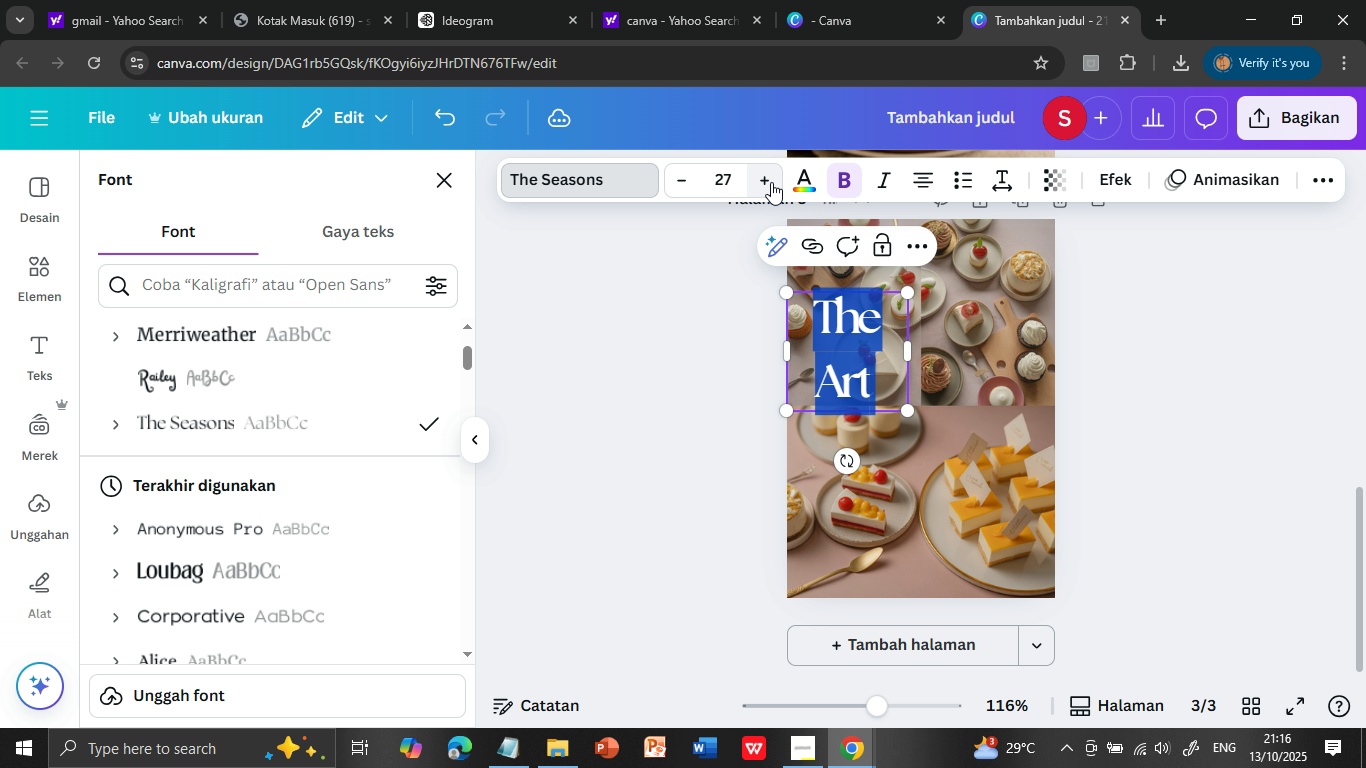 
triple_click([771, 182])
 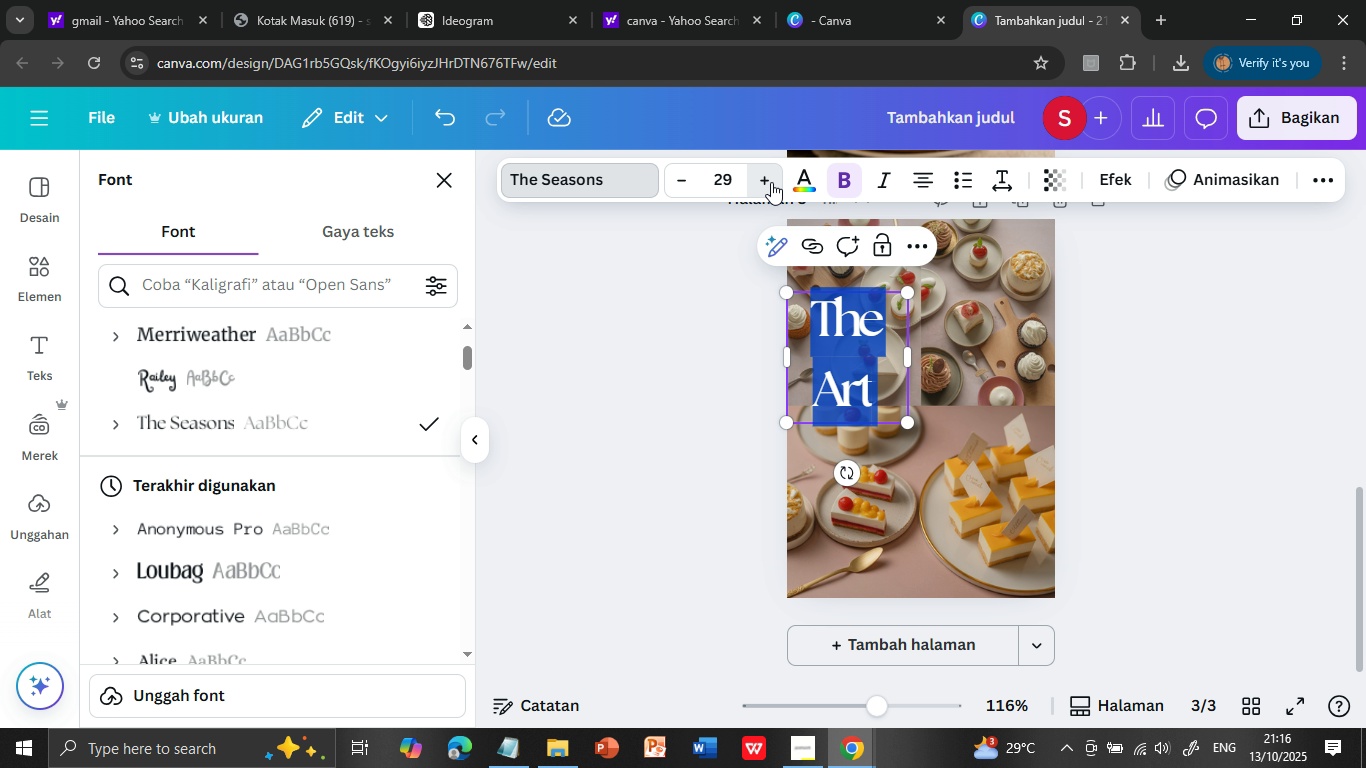 
triple_click([771, 182])
 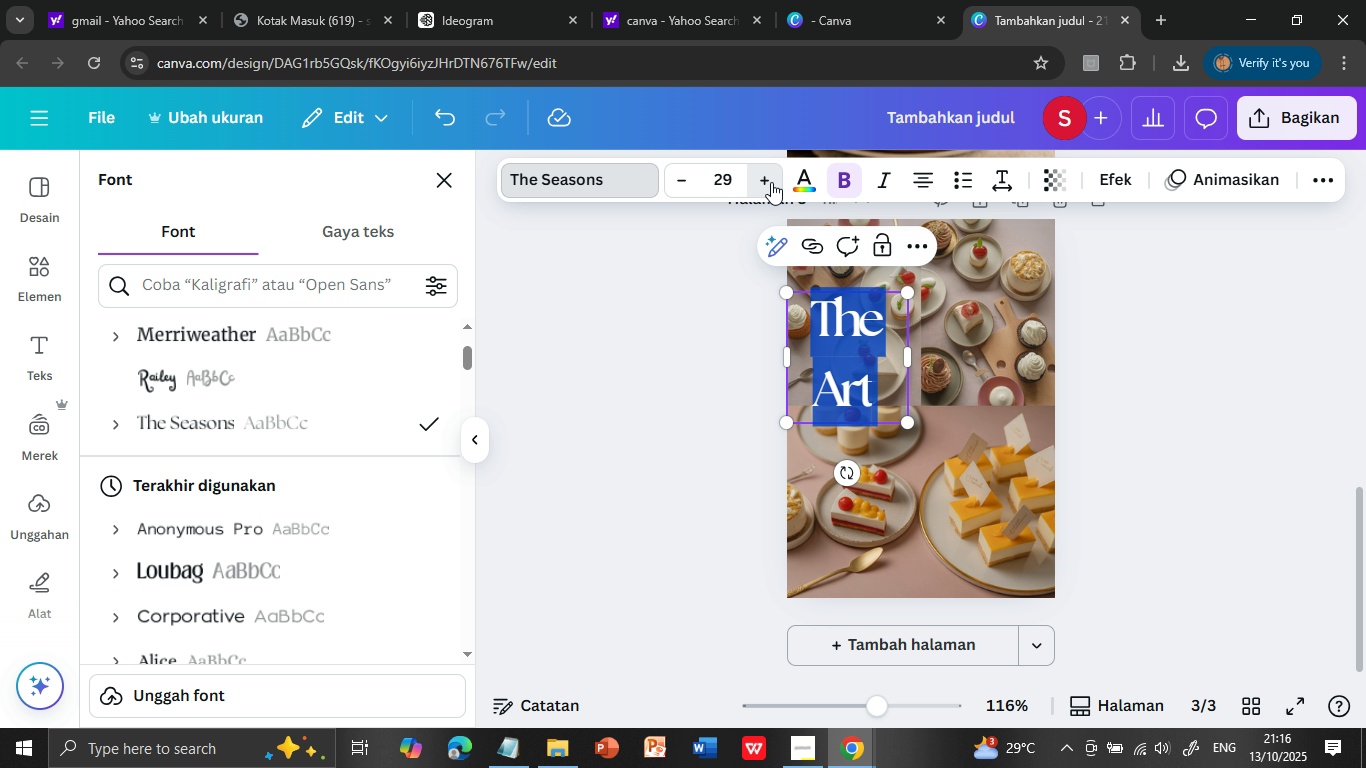 
double_click([771, 182])
 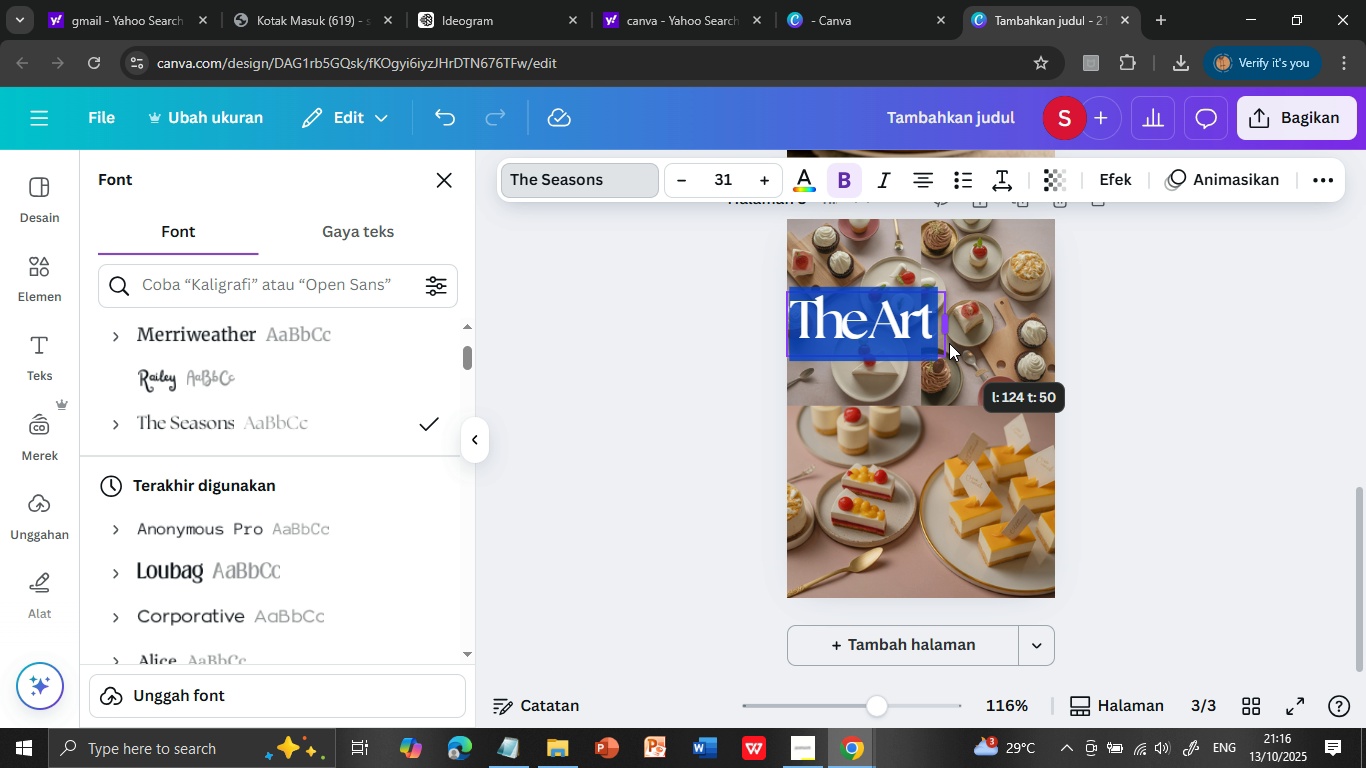 
wait(8.81)
 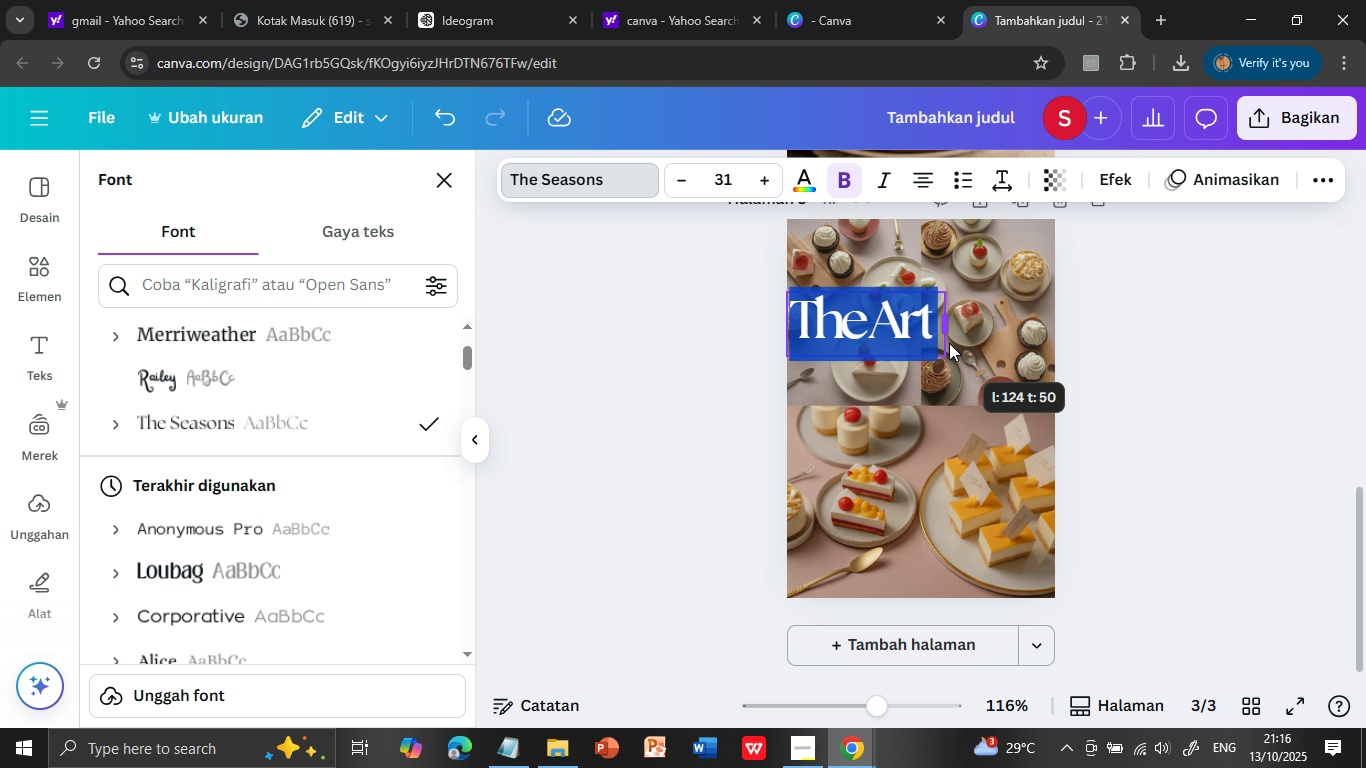 
left_click([1134, 376])
 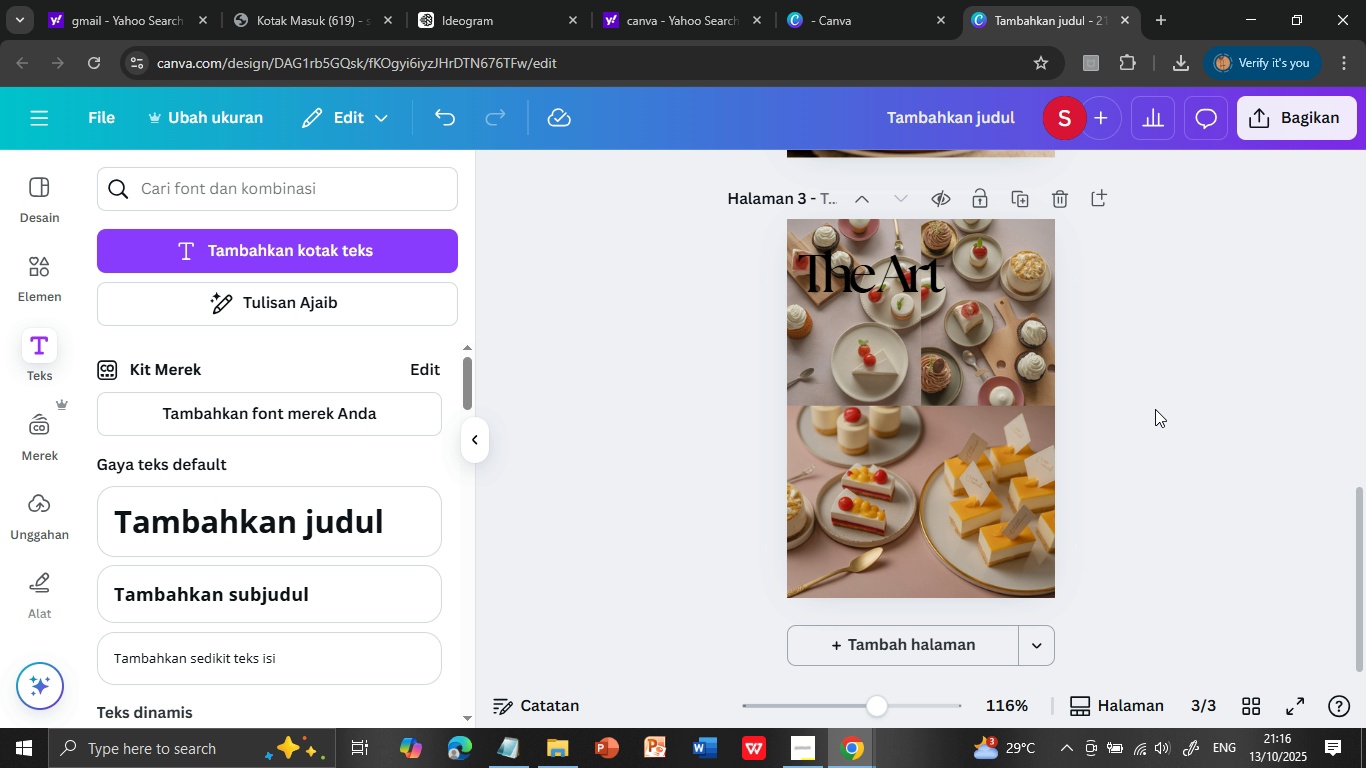 
mouse_move([1127, 388])
 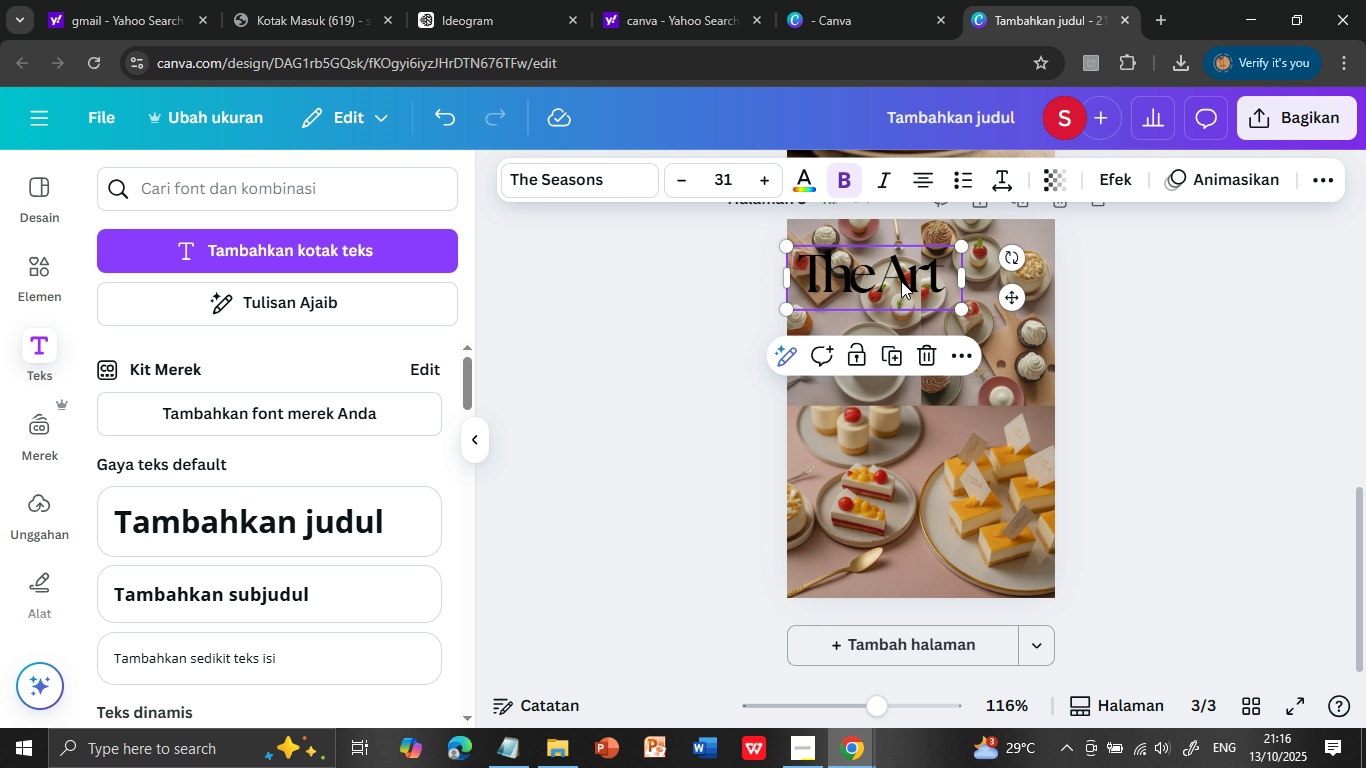 
left_click([1096, 408])
 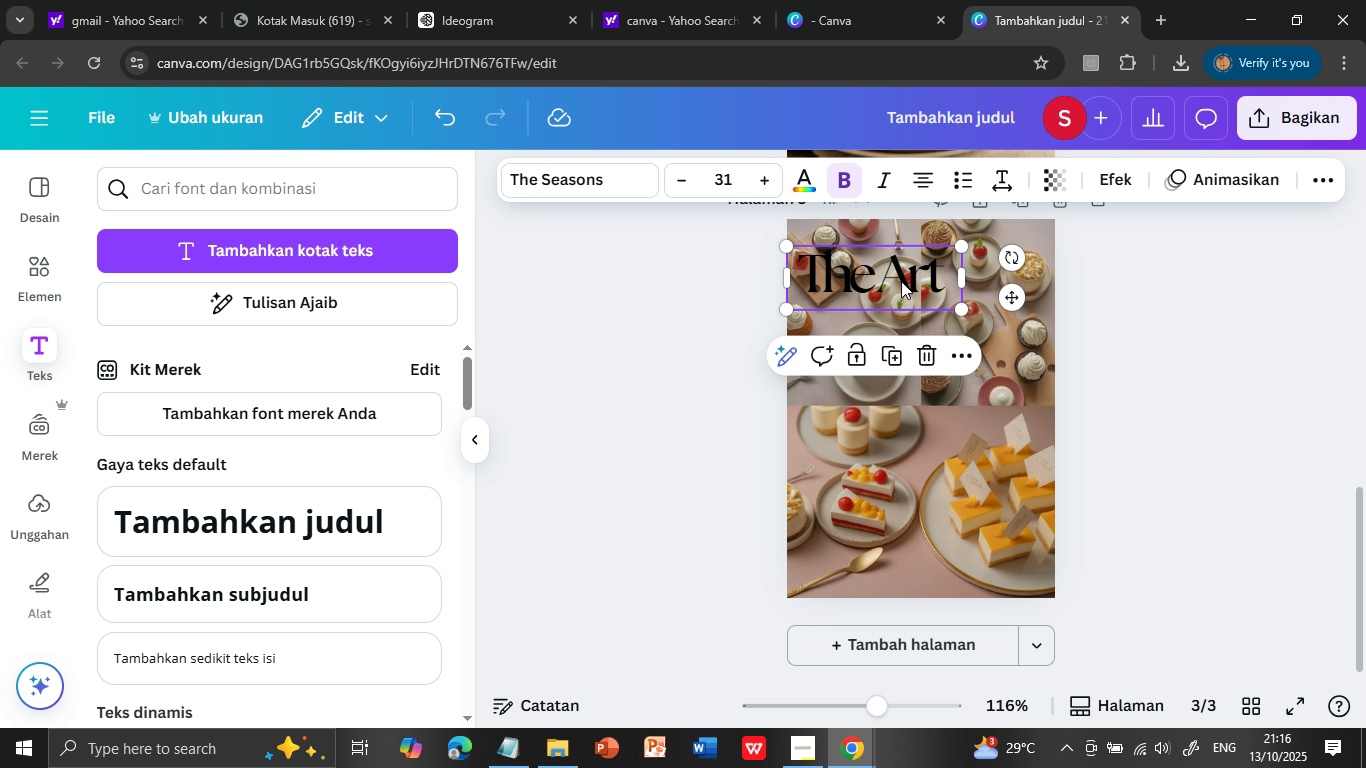 
double_click([901, 281])
 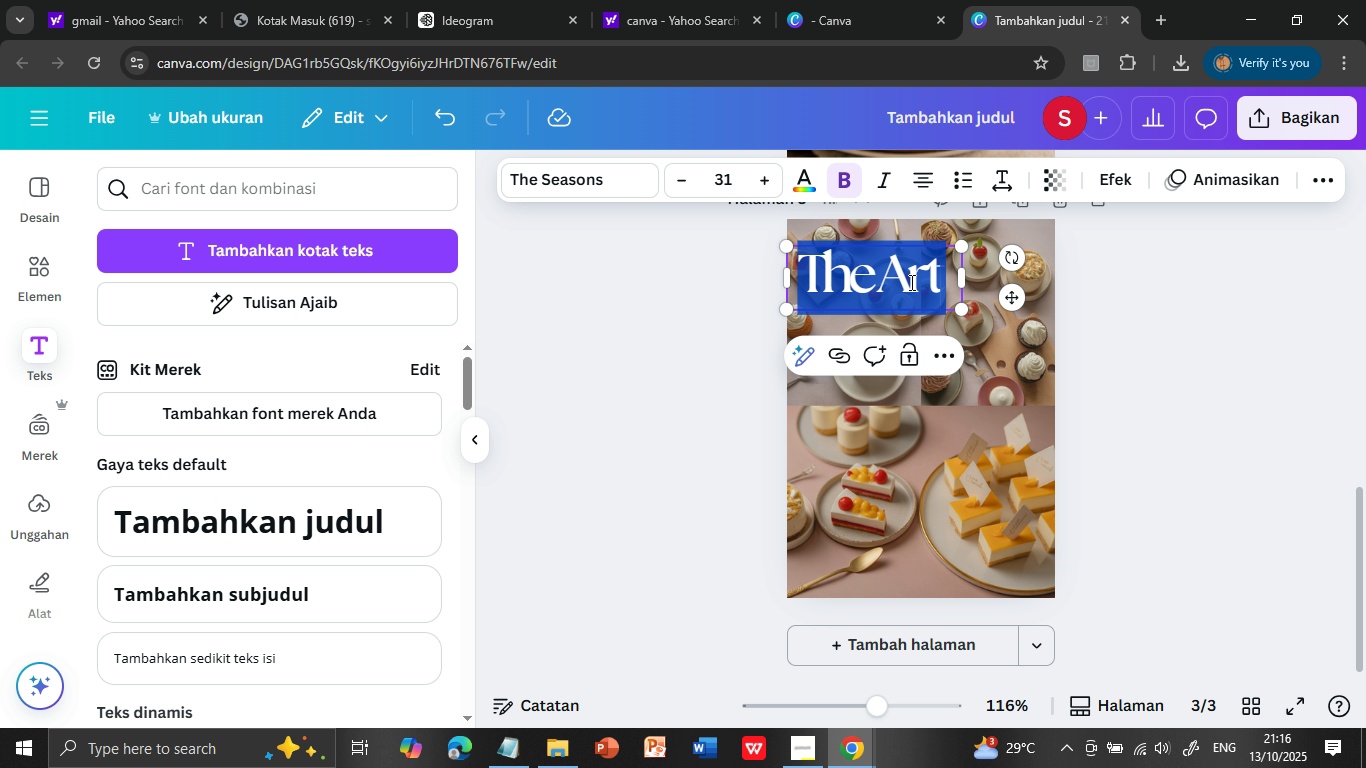 
triple_click([901, 281])
 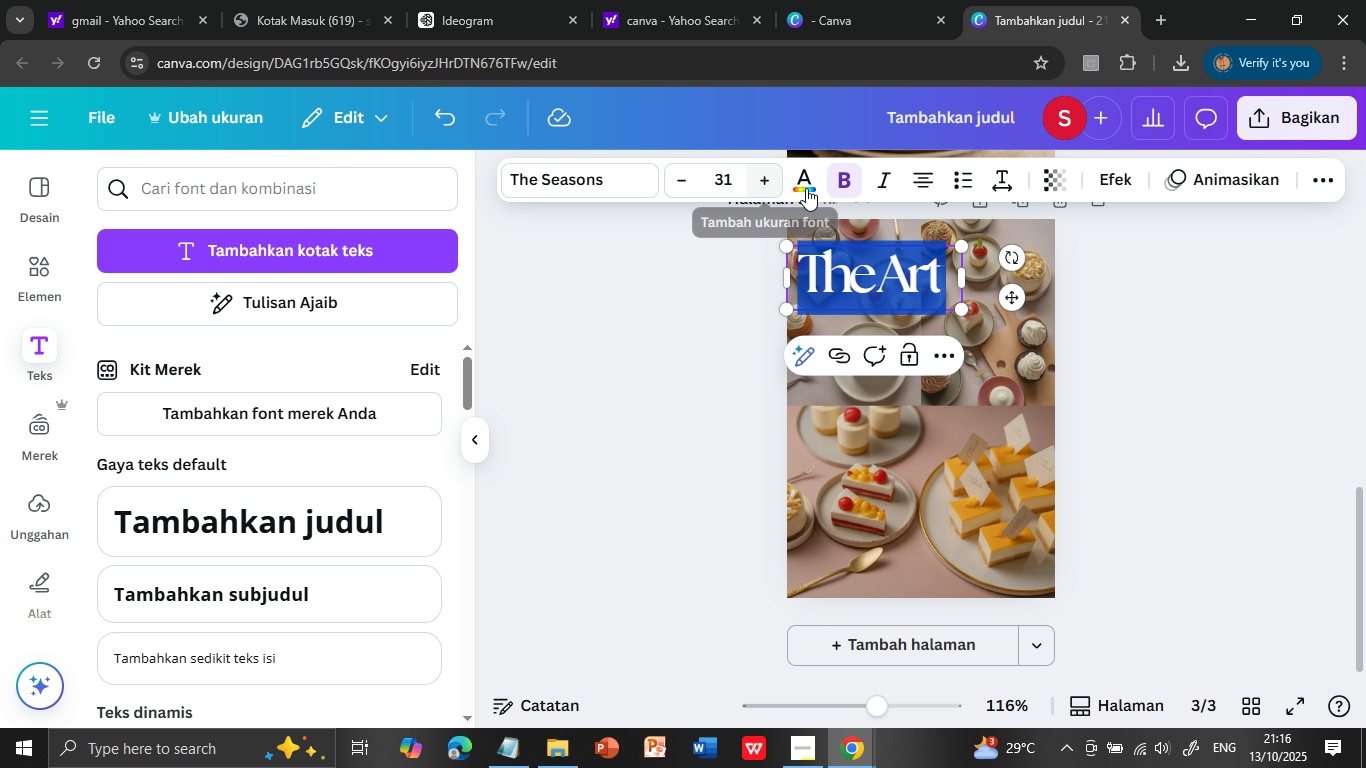 
left_click([806, 184])
 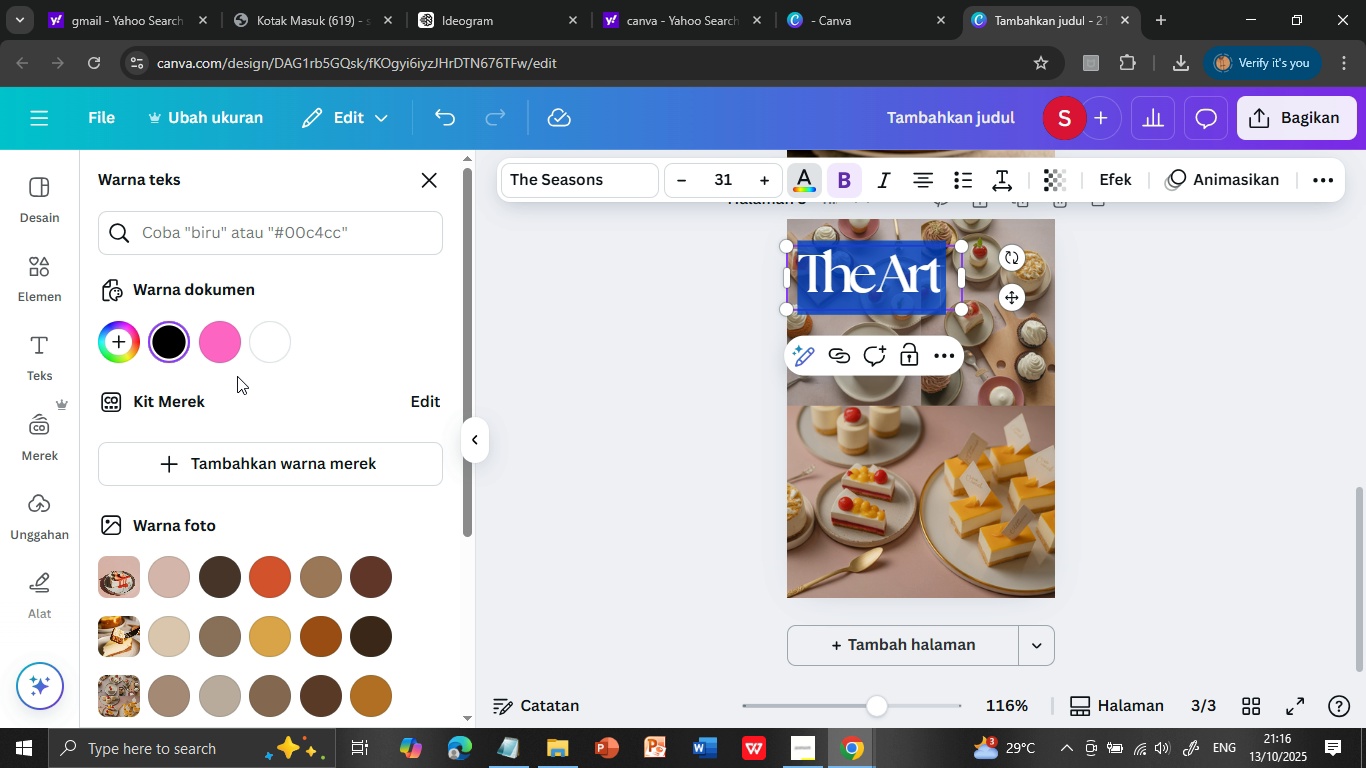 
left_click([266, 343])
 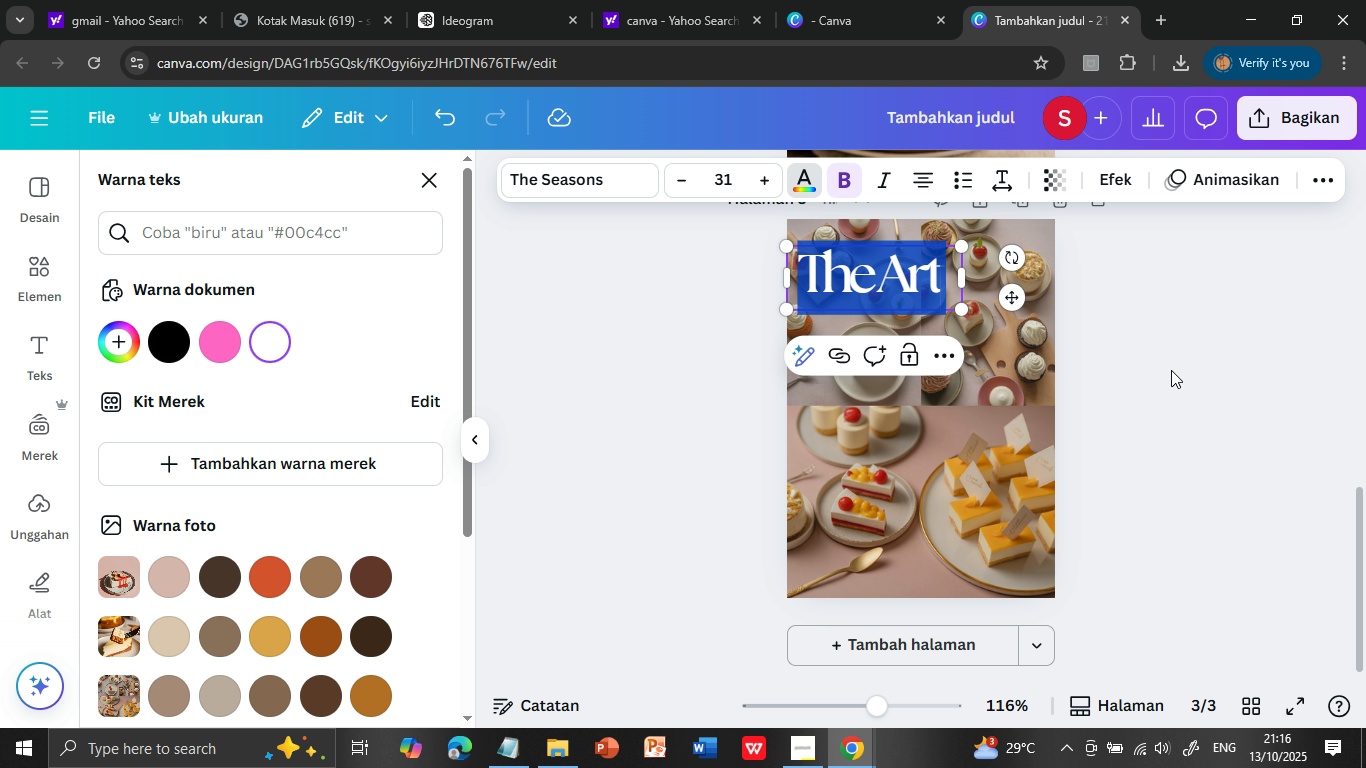 
left_click([1179, 378])
 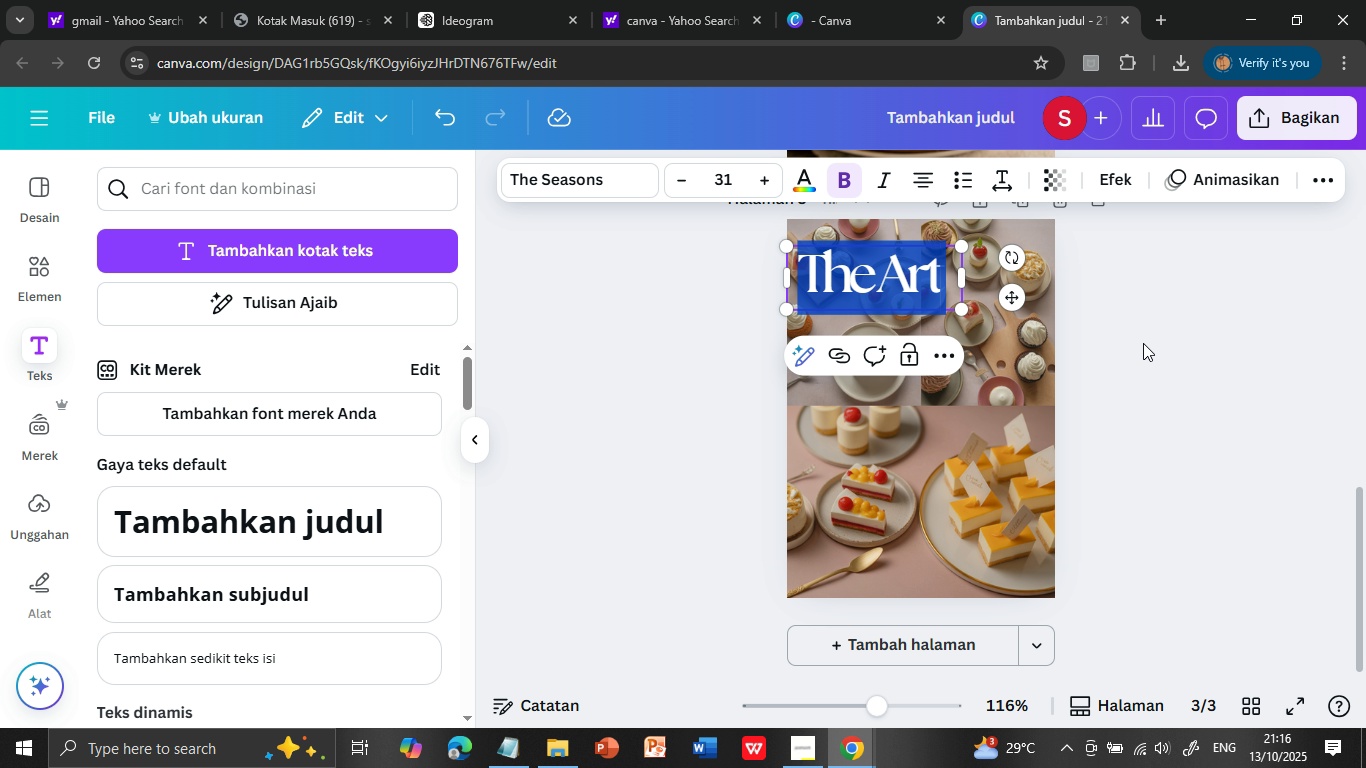 
left_click([1143, 343])
 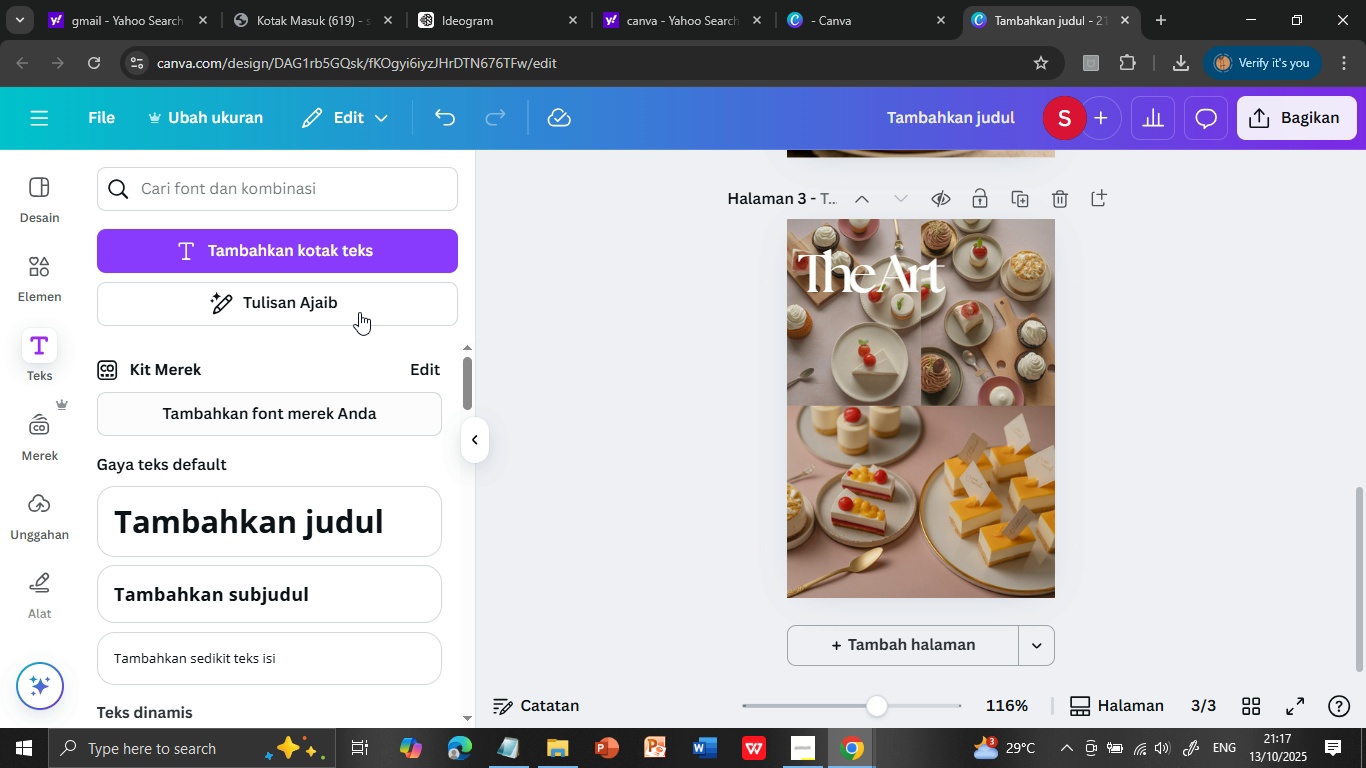 
left_click([307, 514])
 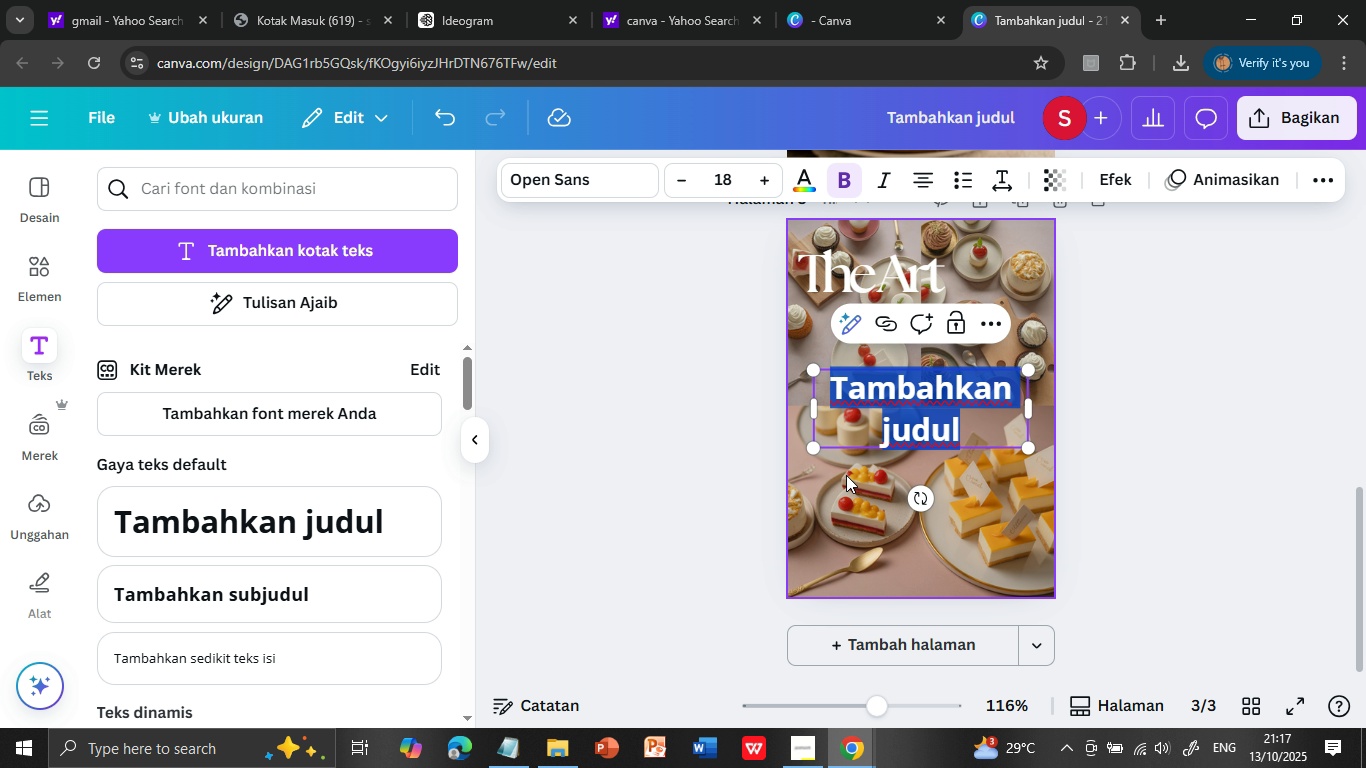 
hold_key(key=ControlLeft, duration=0.46)
 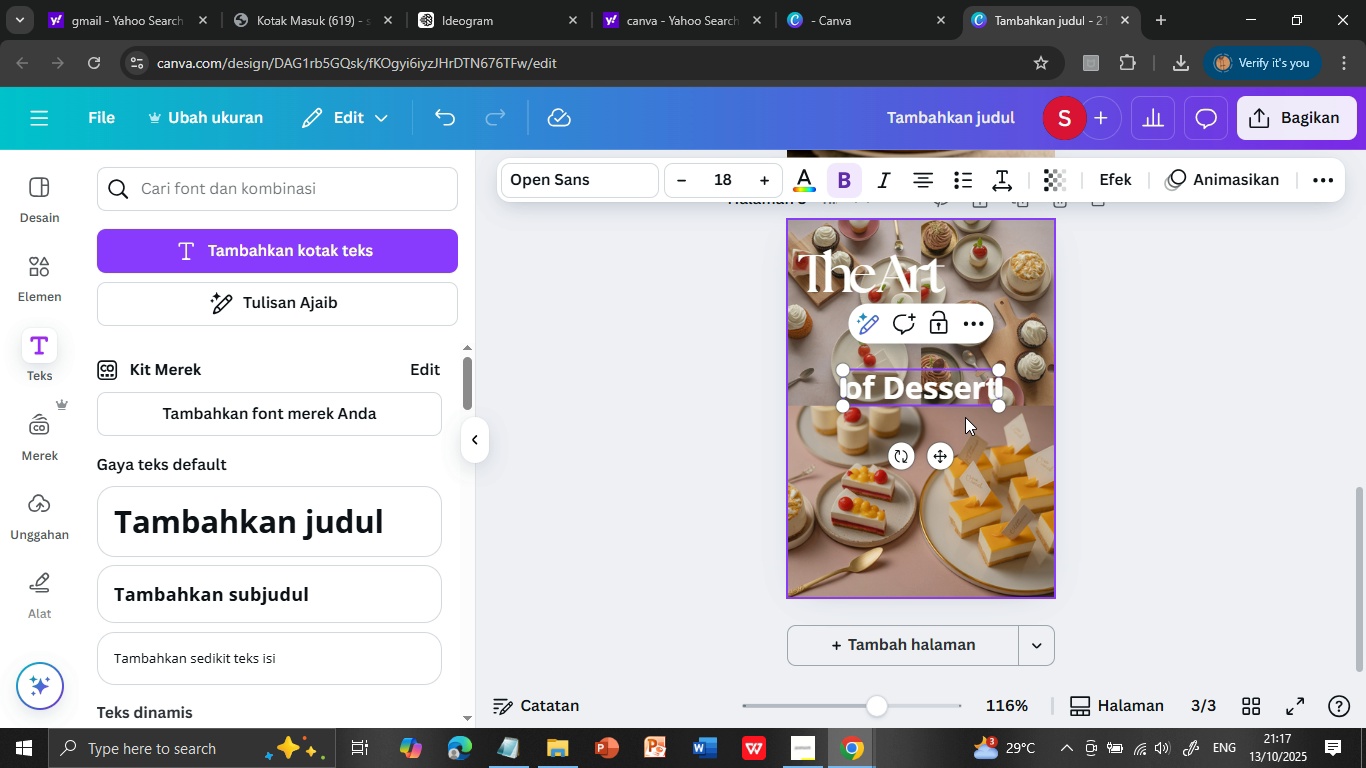 
hold_key(key=ControlLeft, duration=0.45)
 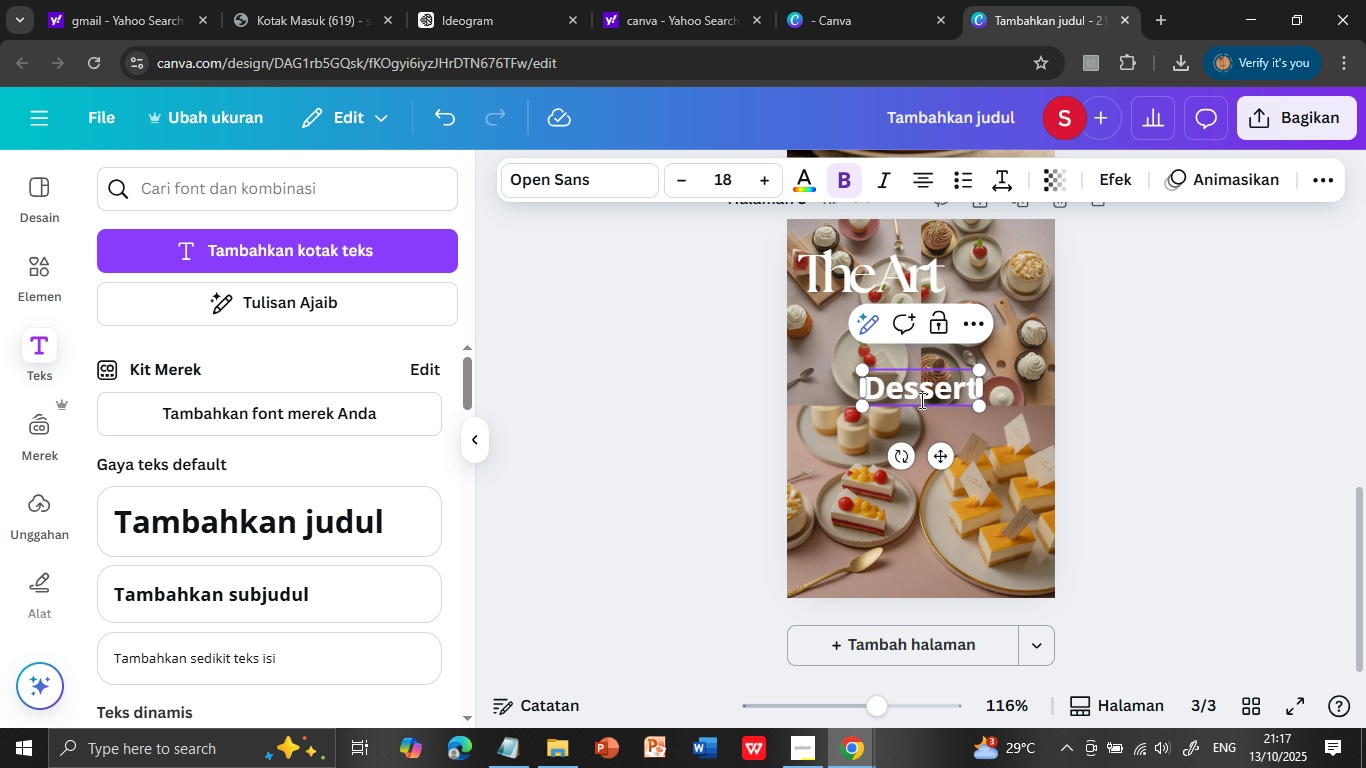 
hold_key(key=X, duration=0.49)
 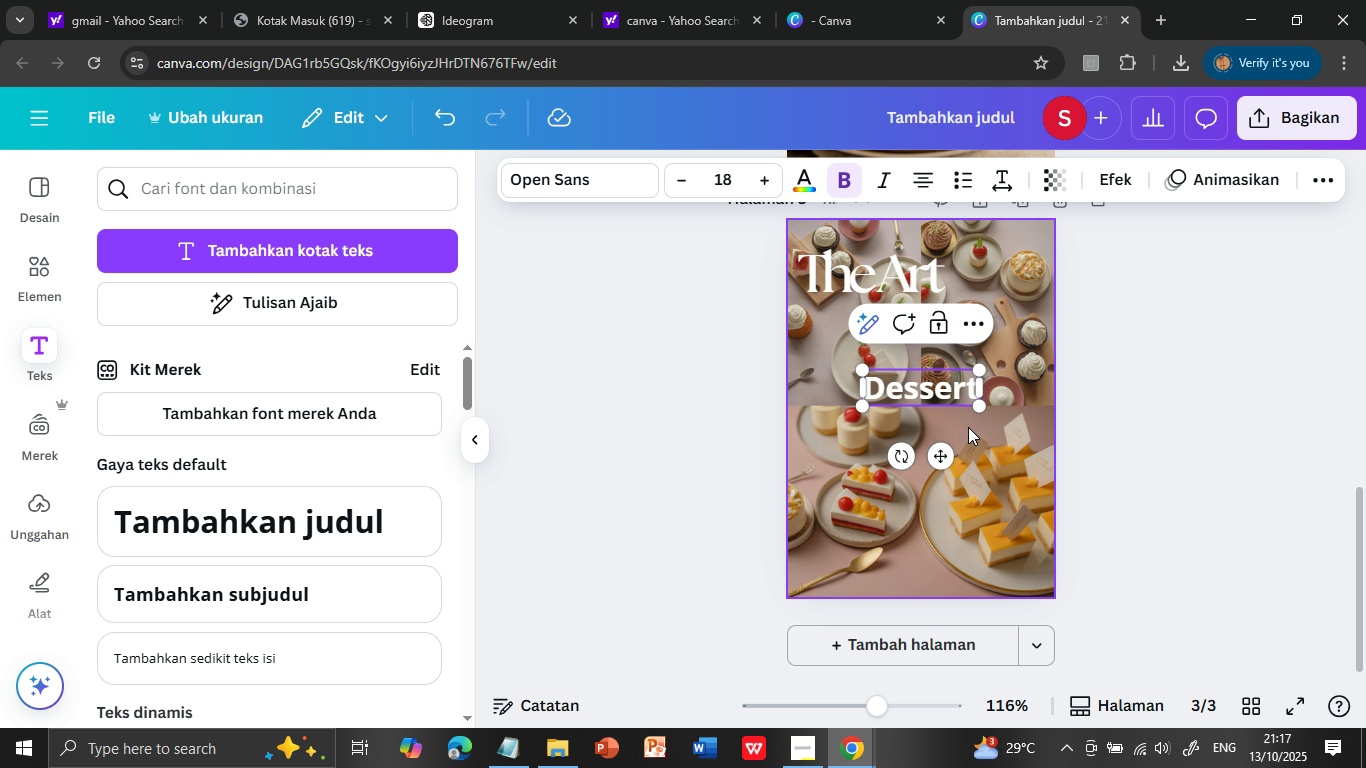 
left_click([968, 427])
 